 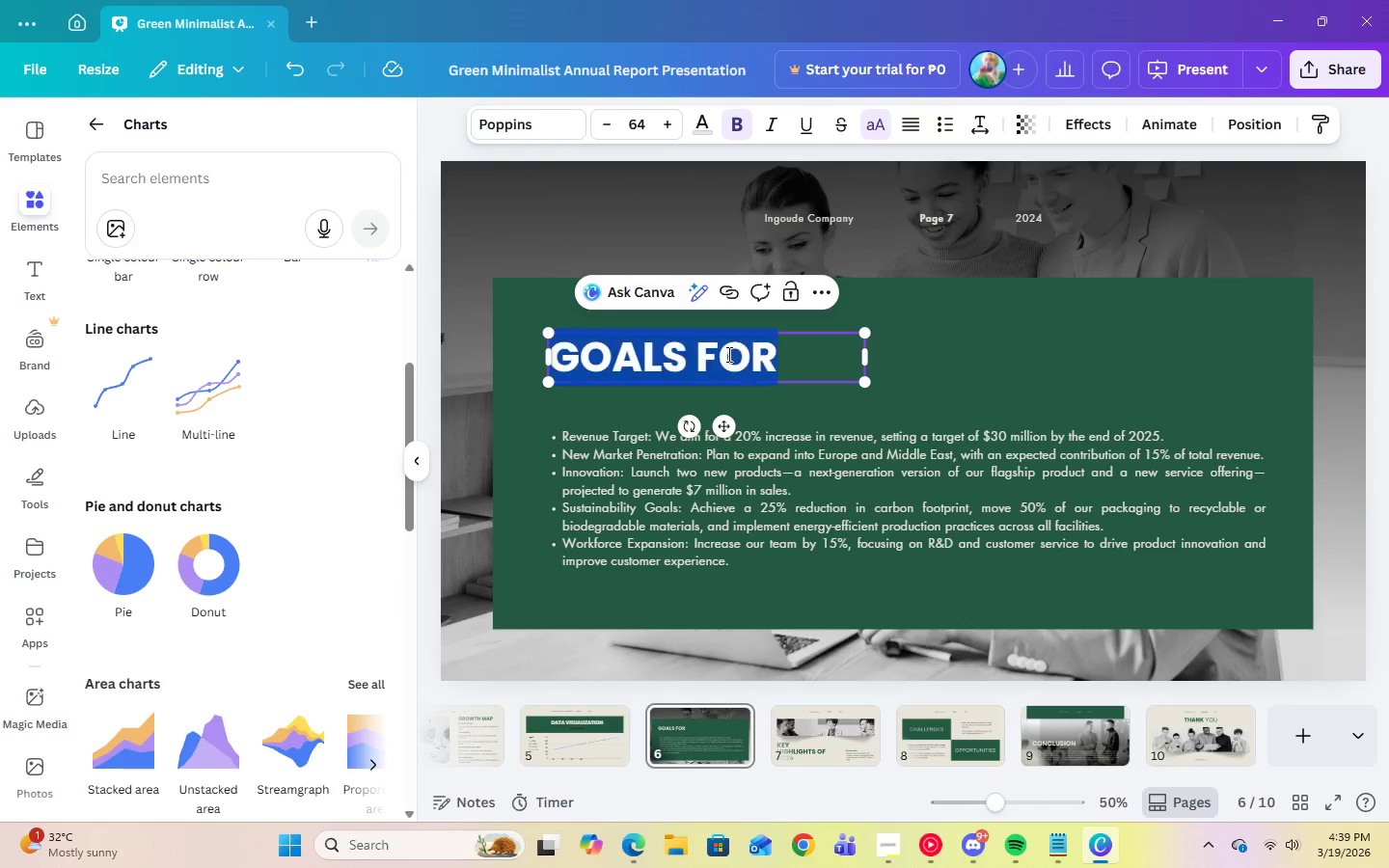 
type(Data Visualization)
 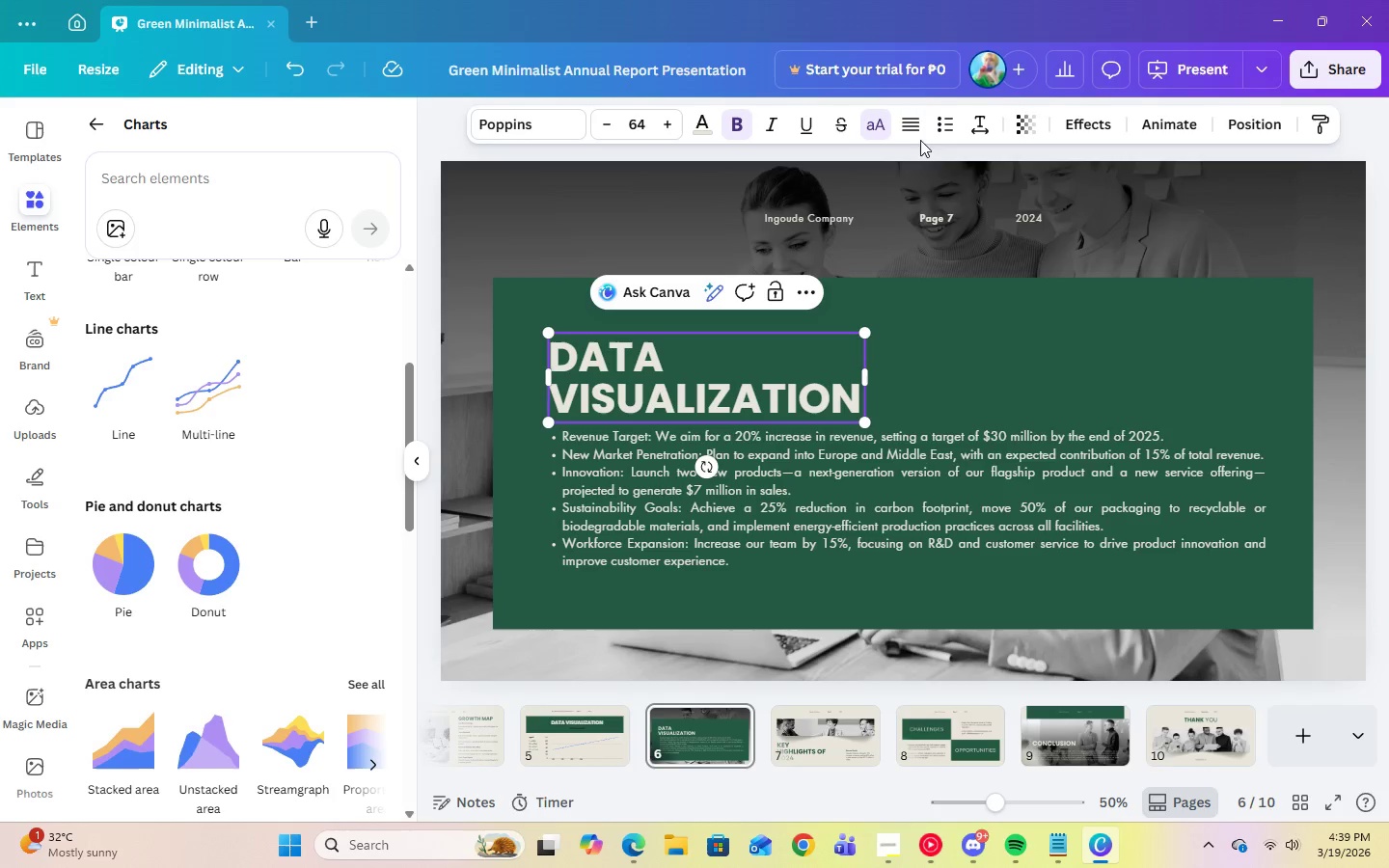 
double_click([918, 129])
 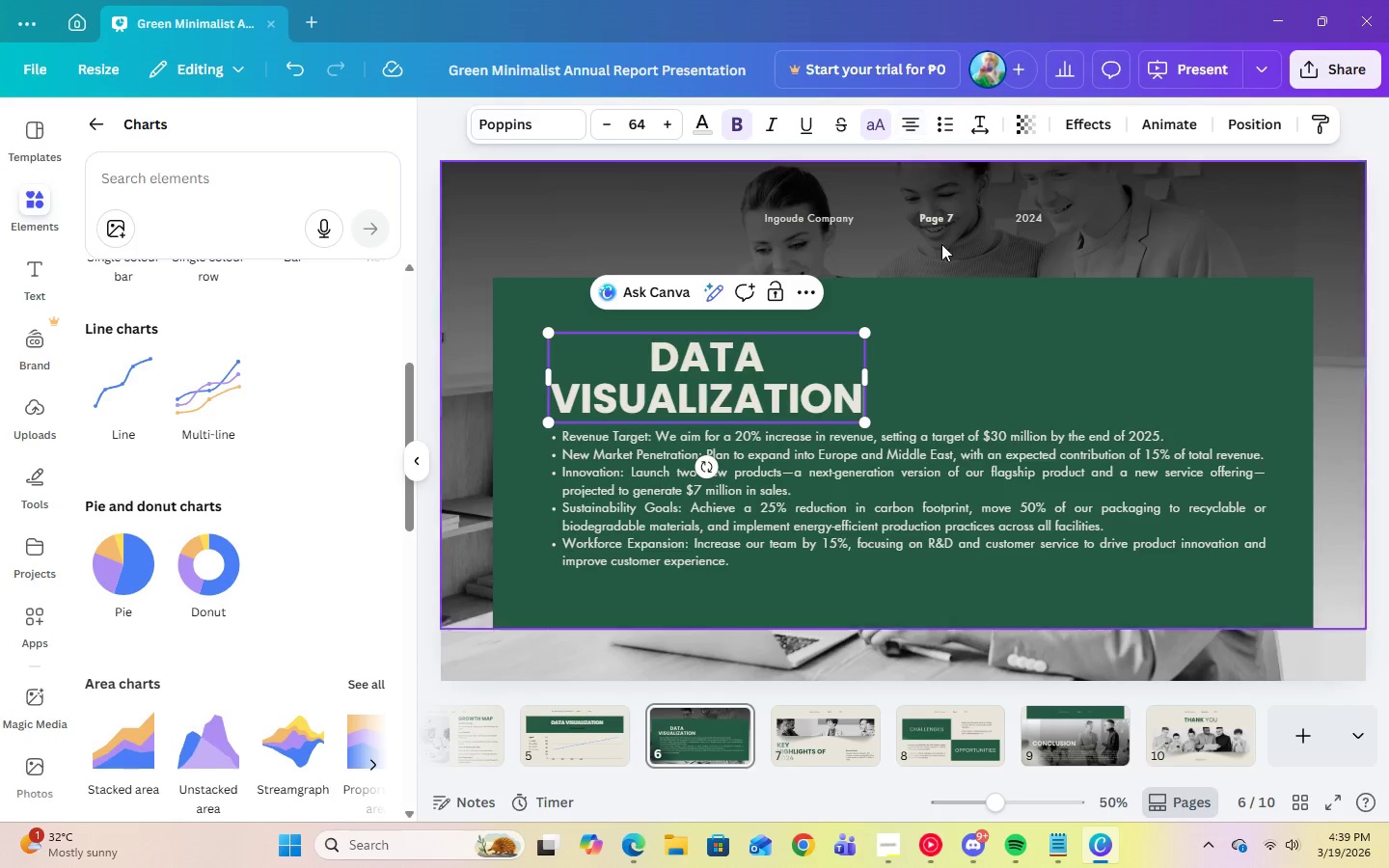 
left_click([942, 288])
 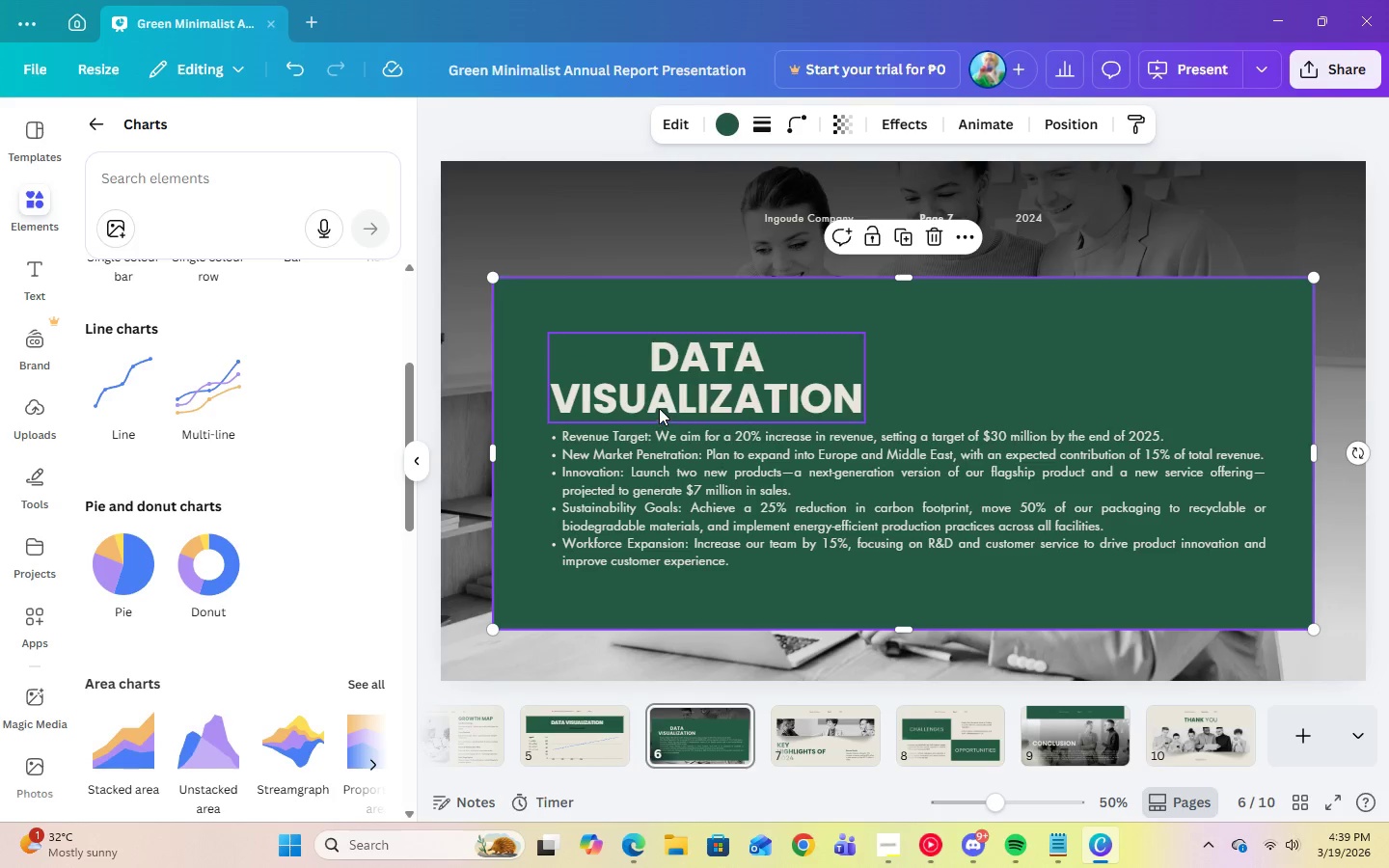 
left_click([675, 390])
 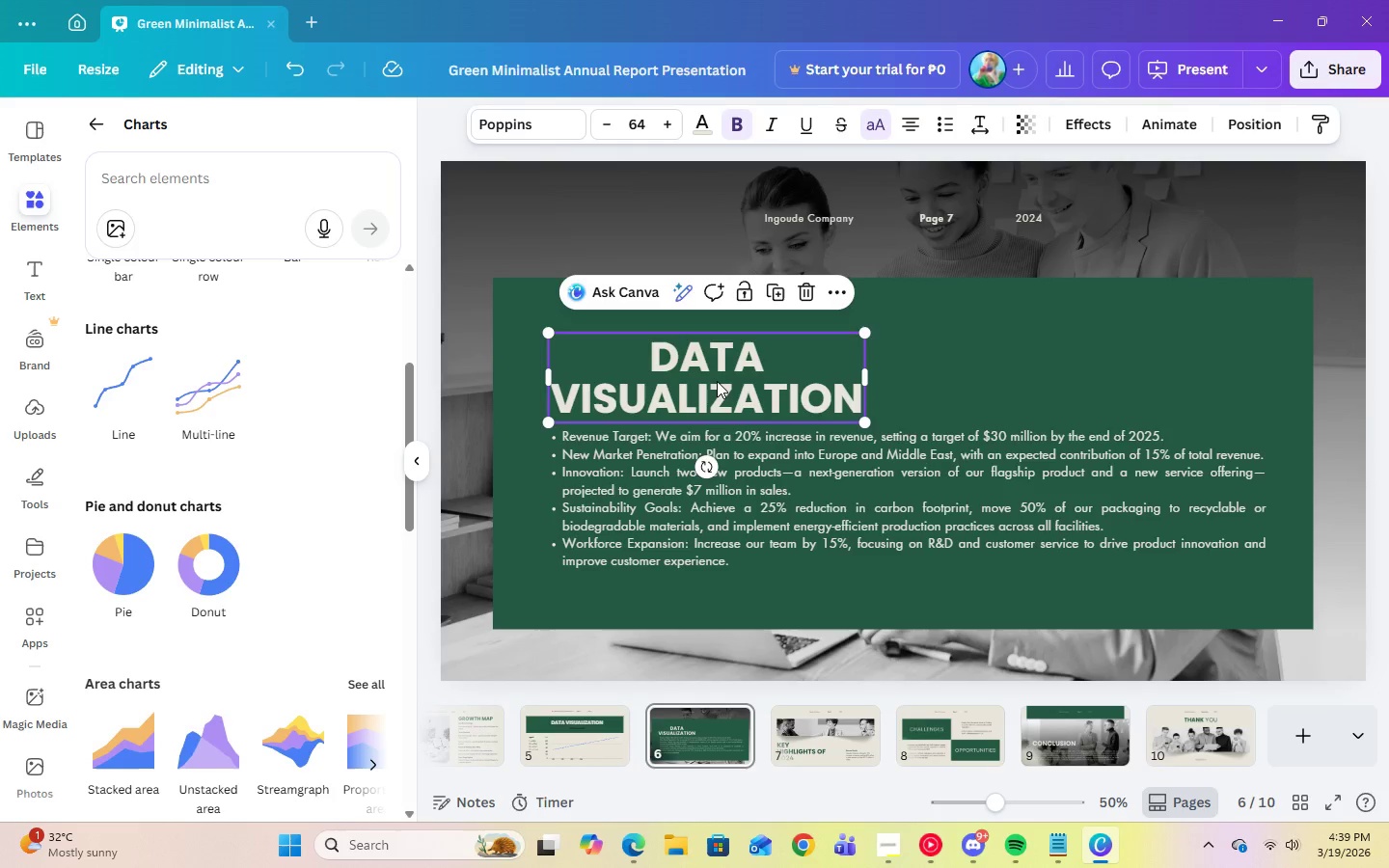 
left_click_drag(start_coordinate=[716, 381], to_coordinate=[907, 350])
 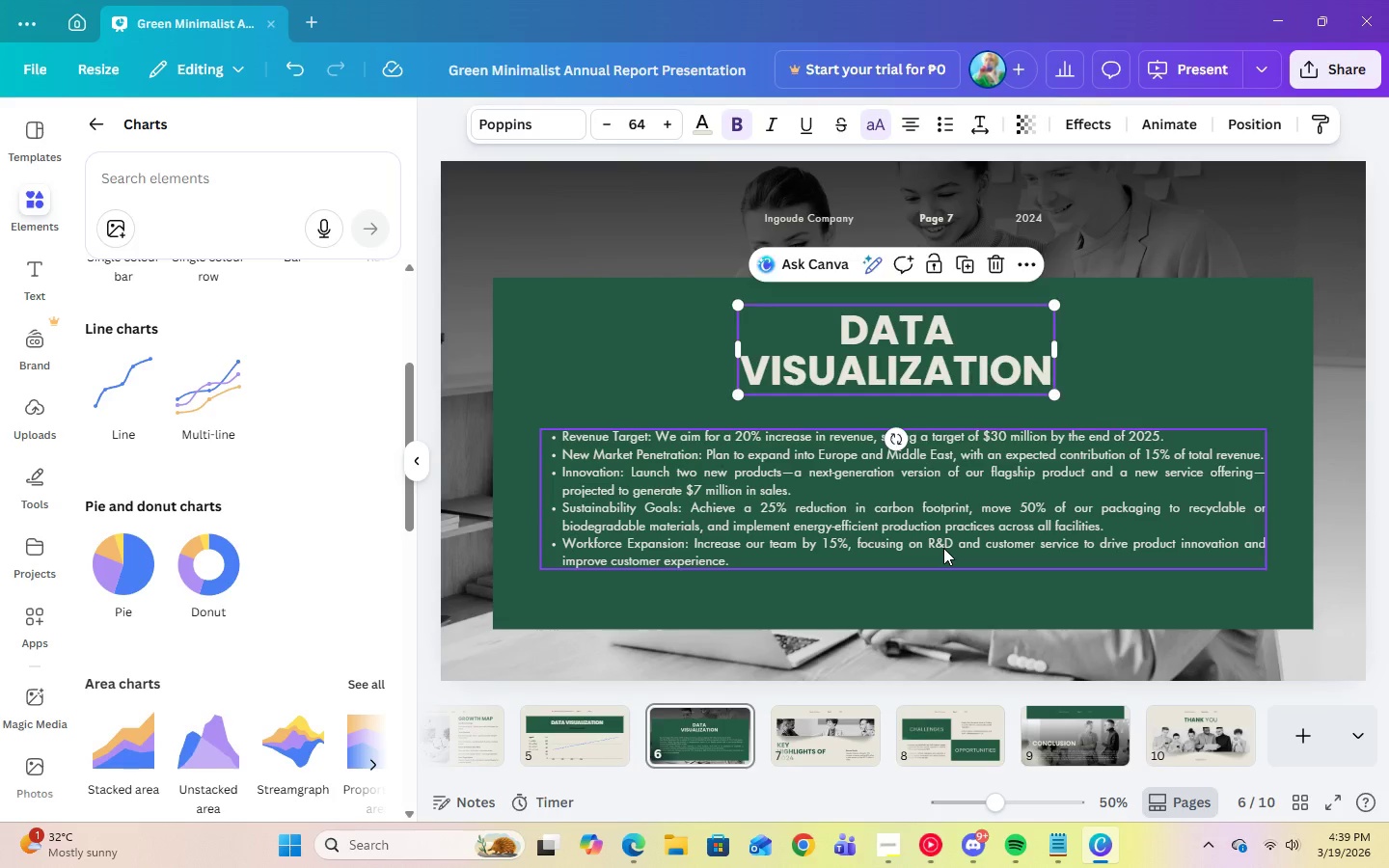 
left_click([943, 548])
 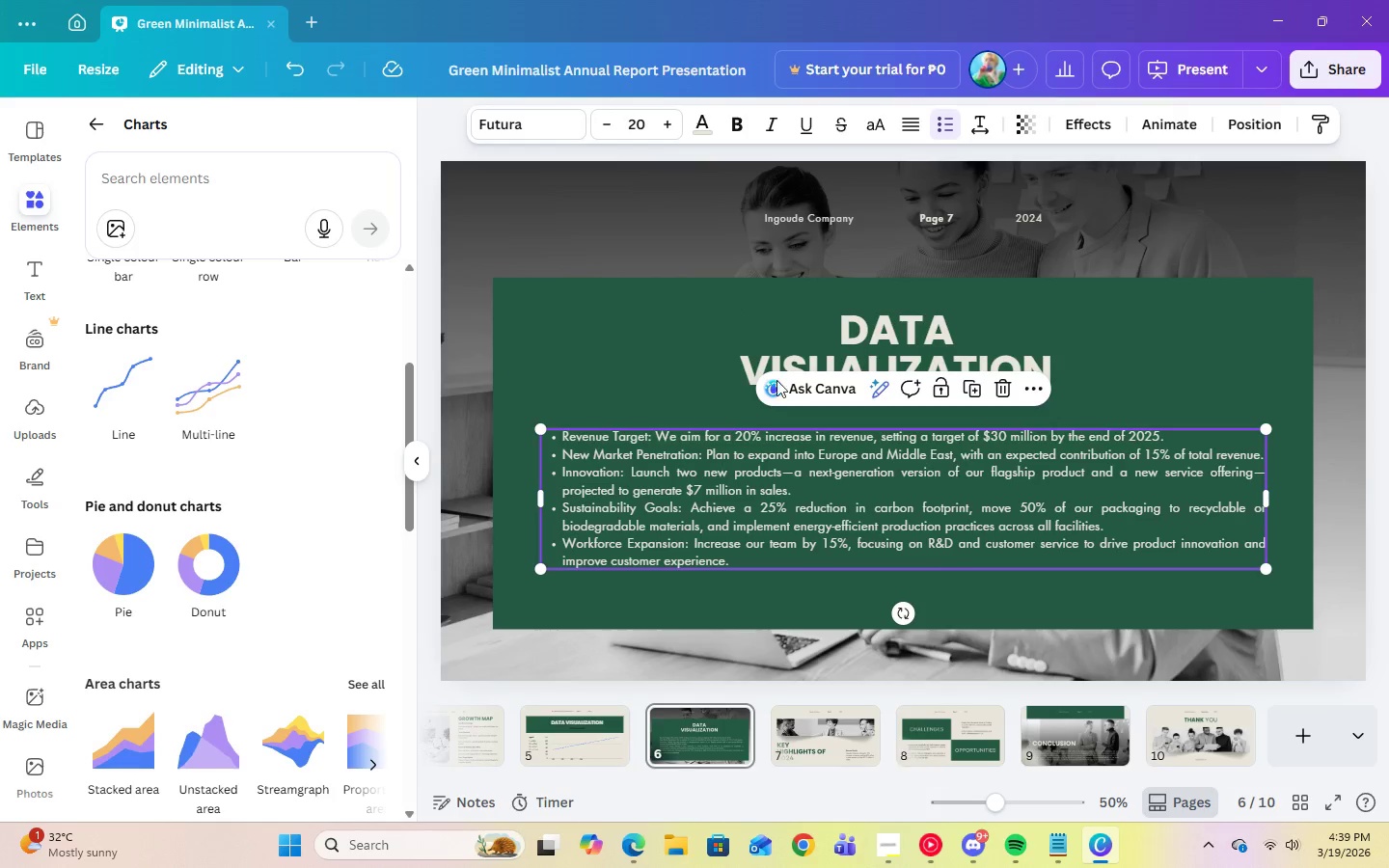 
left_click([735, 131])
 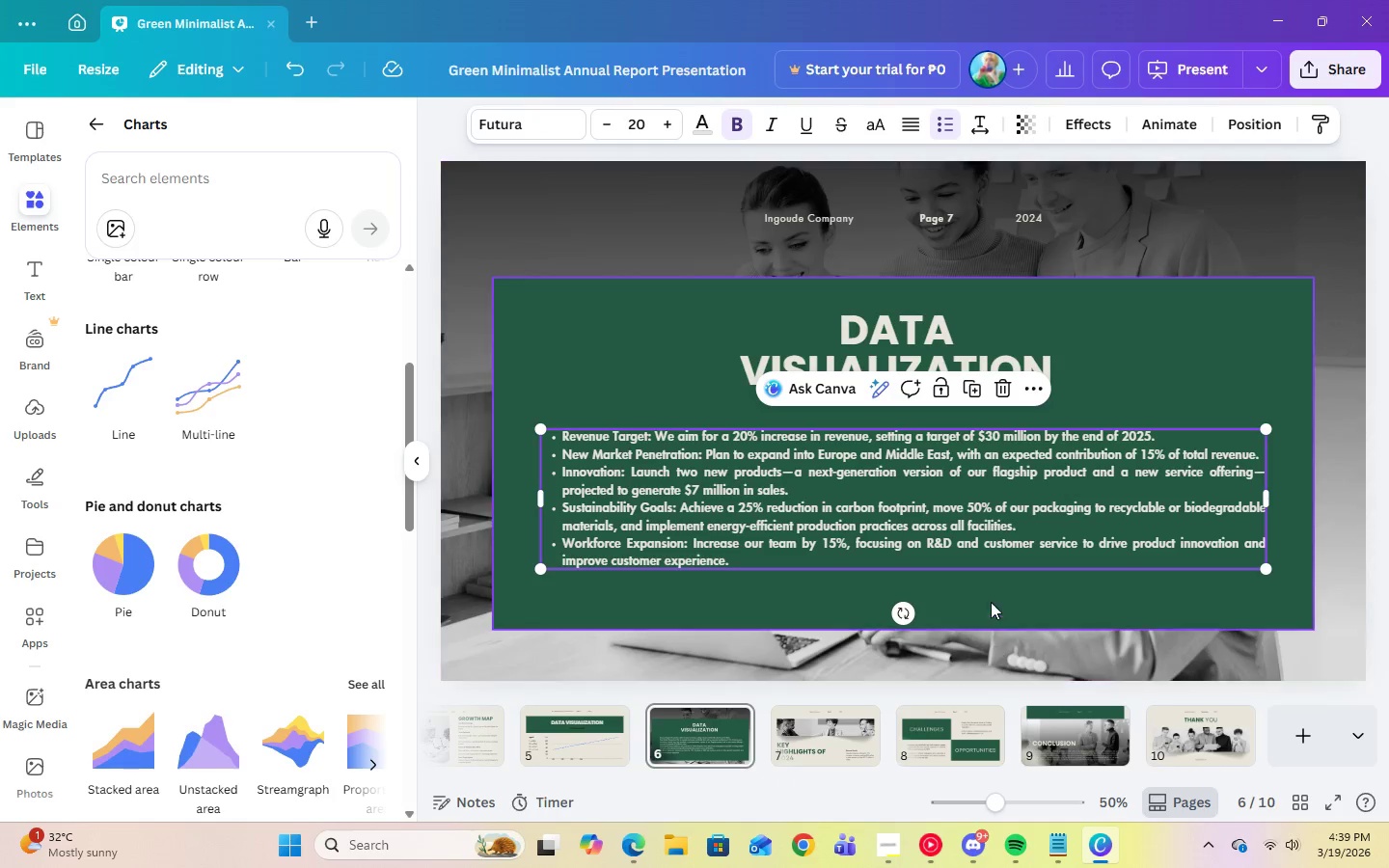 
left_click([776, 556])
 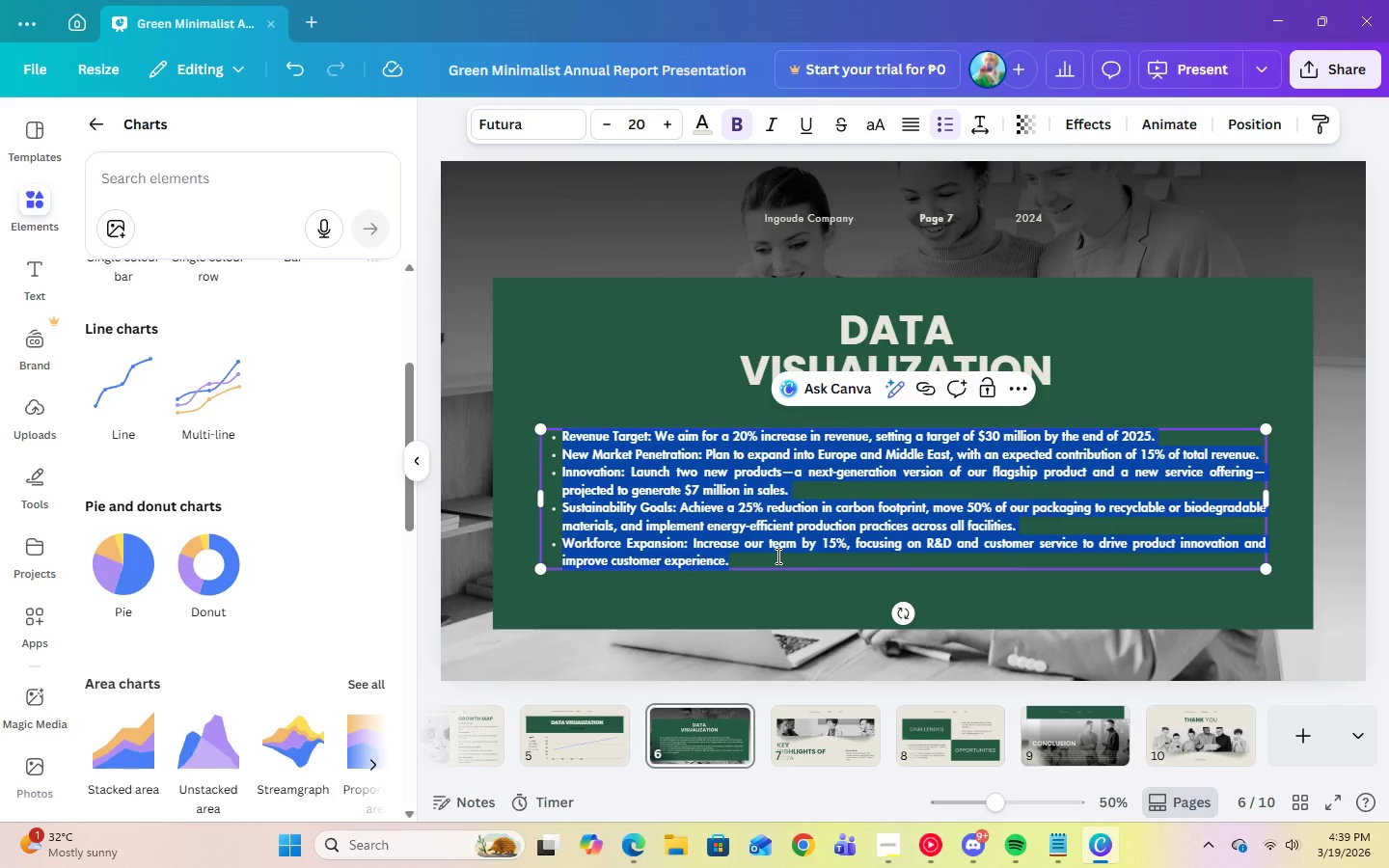 
type(Service )
 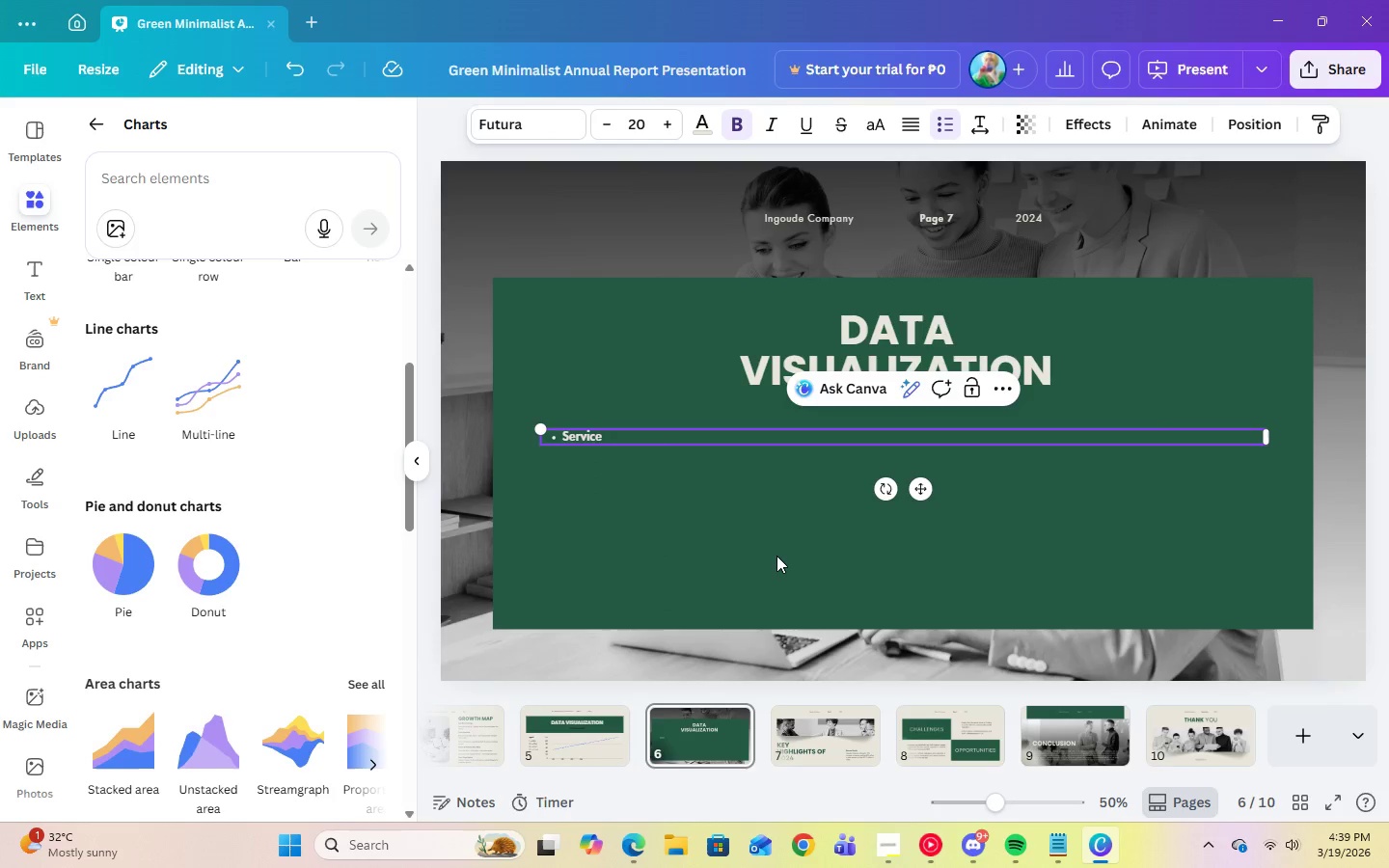 
hold_key(key=Backspace, duration=0.78)
 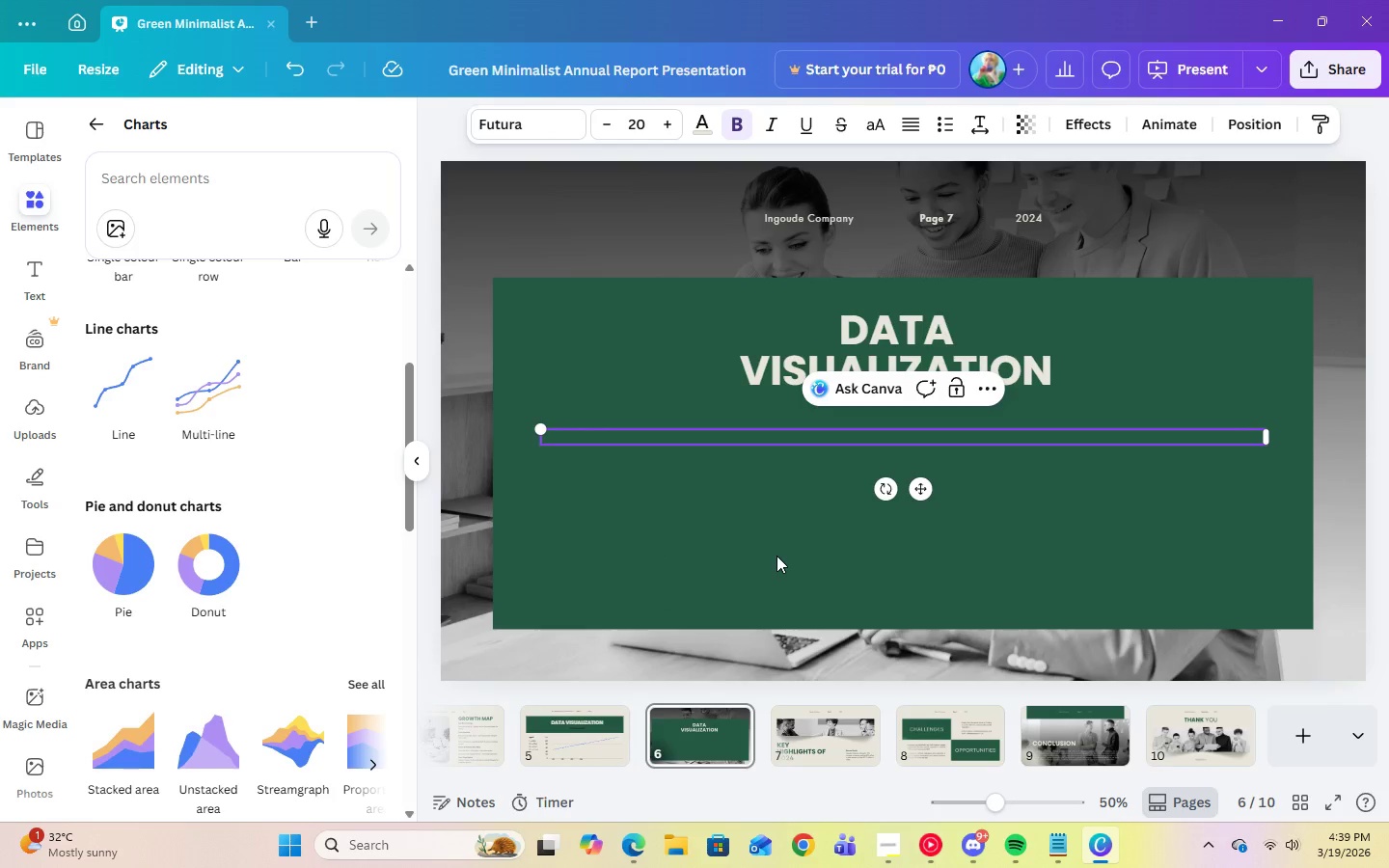 
type(sERVICE )
key(Backspace)
type(Service Mix)
 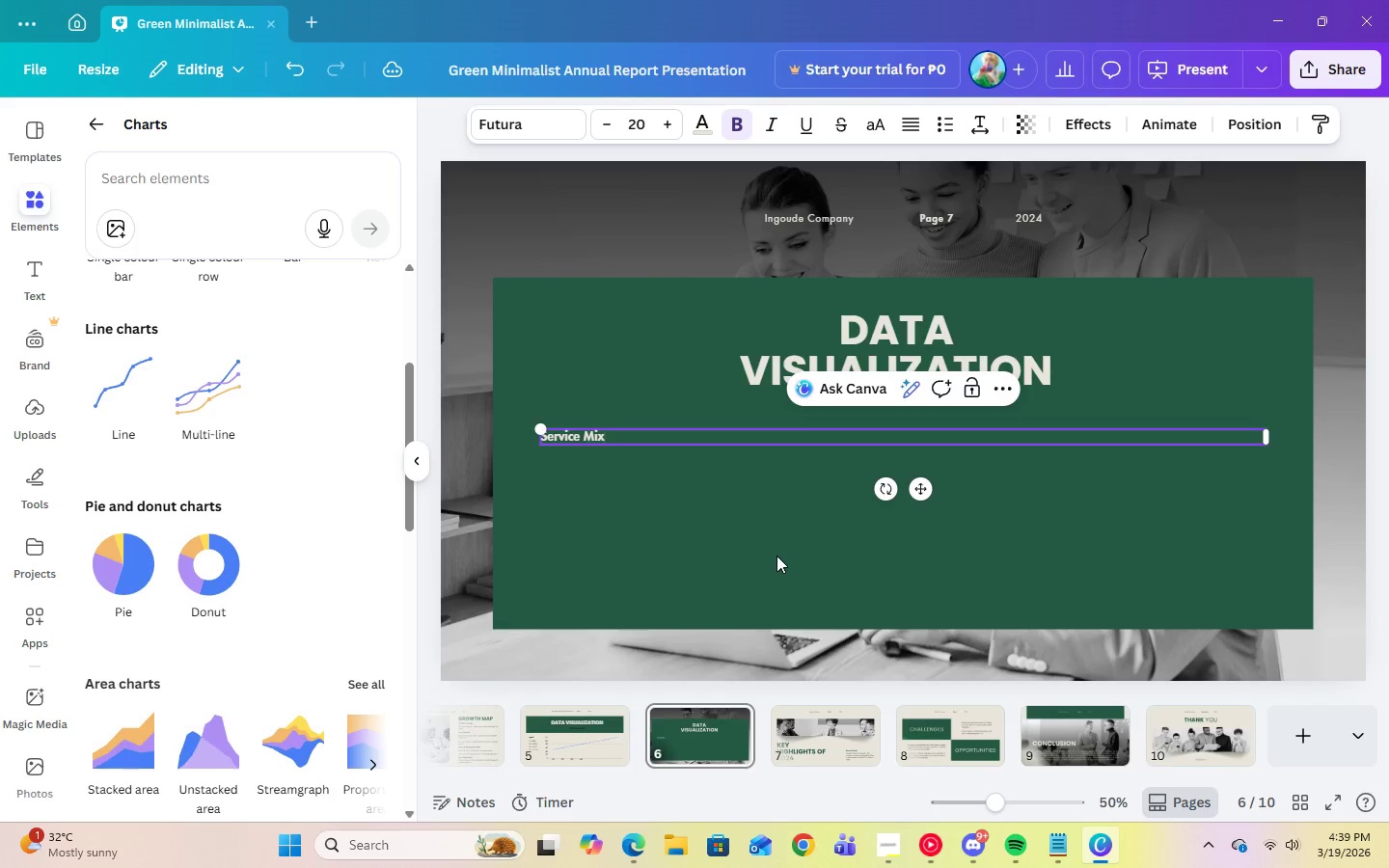 
double_click([912, 130])
 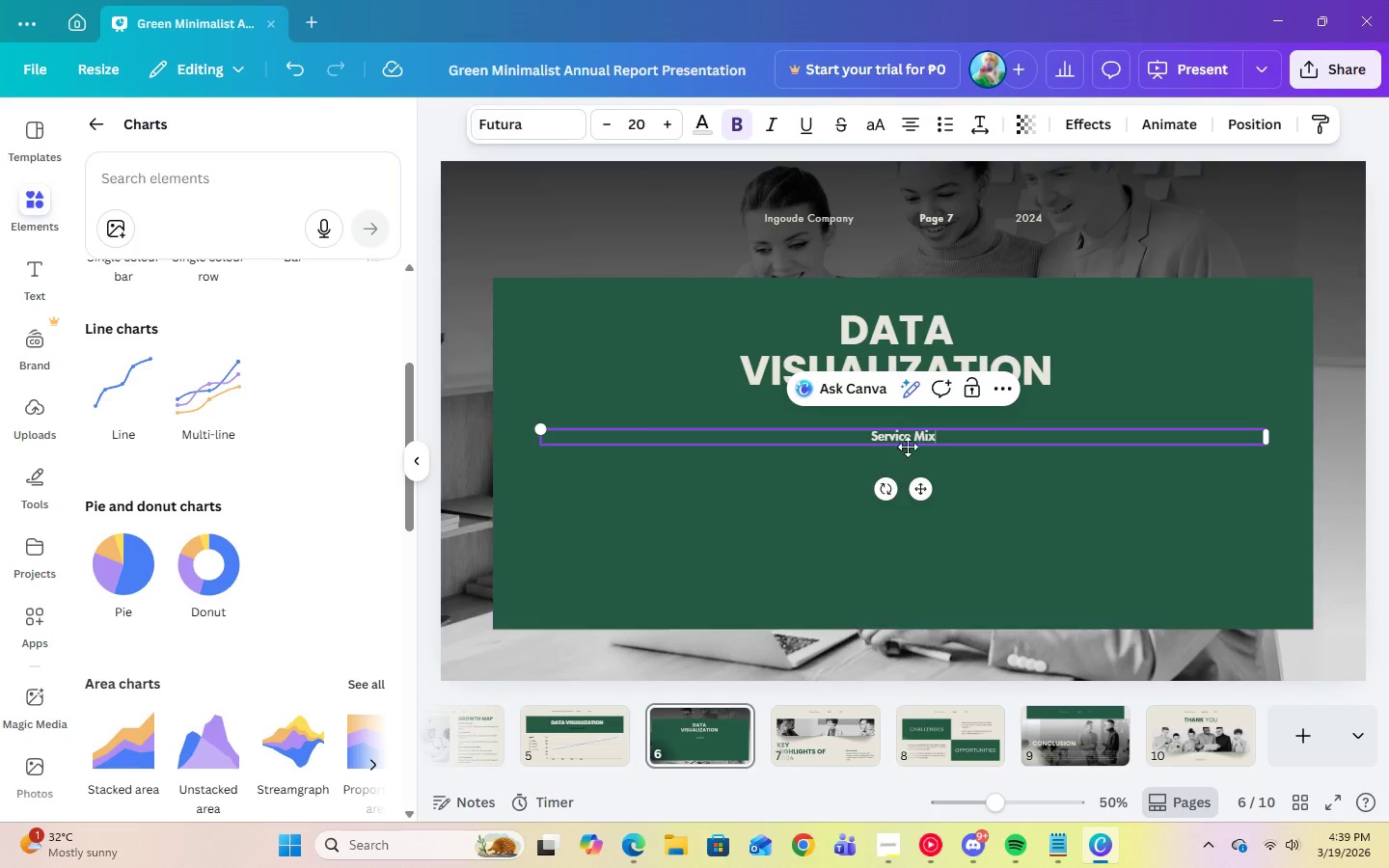 
left_click([1017, 461])
 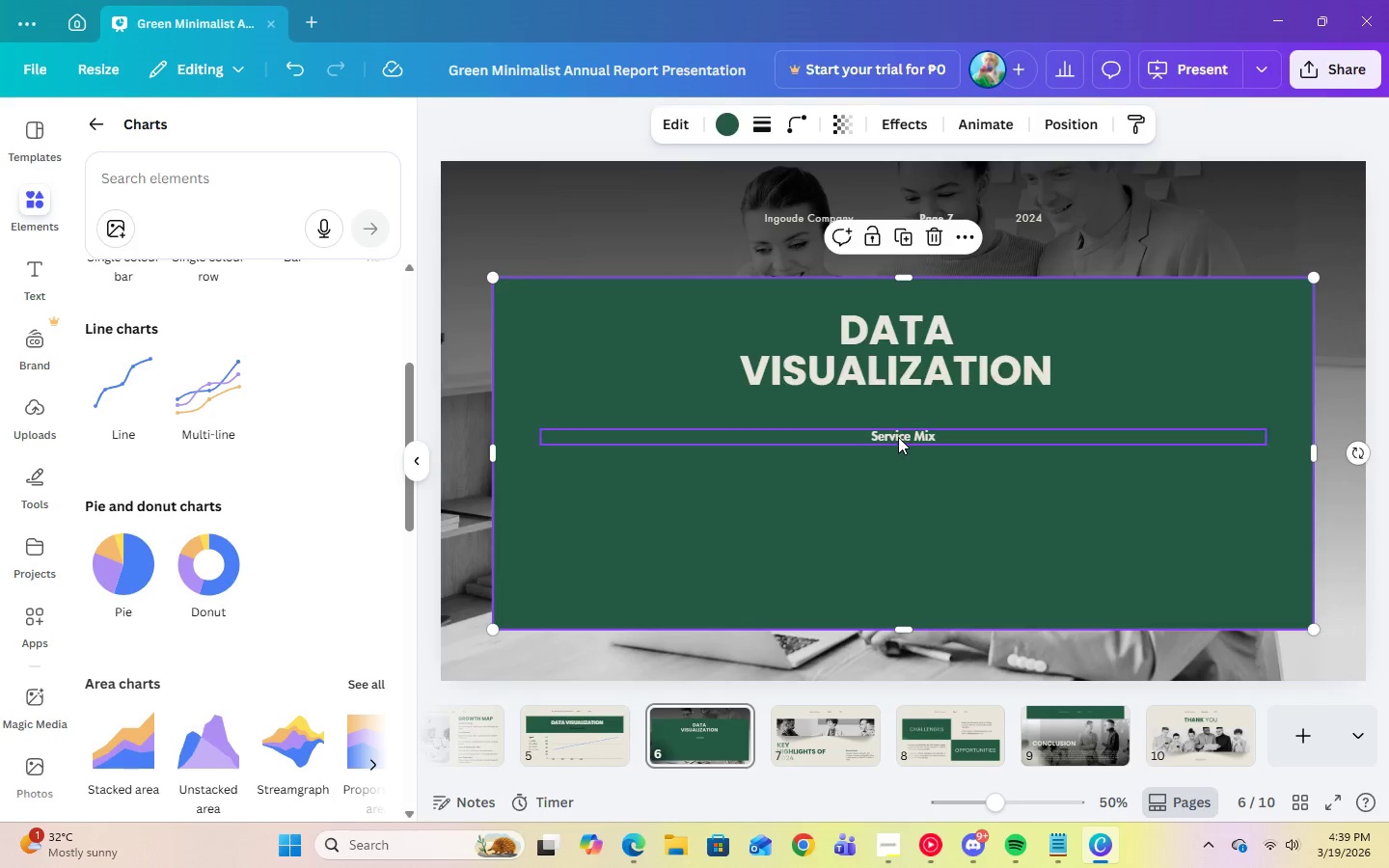 
left_click_drag(start_coordinate=[898, 437], to_coordinate=[895, 415])
 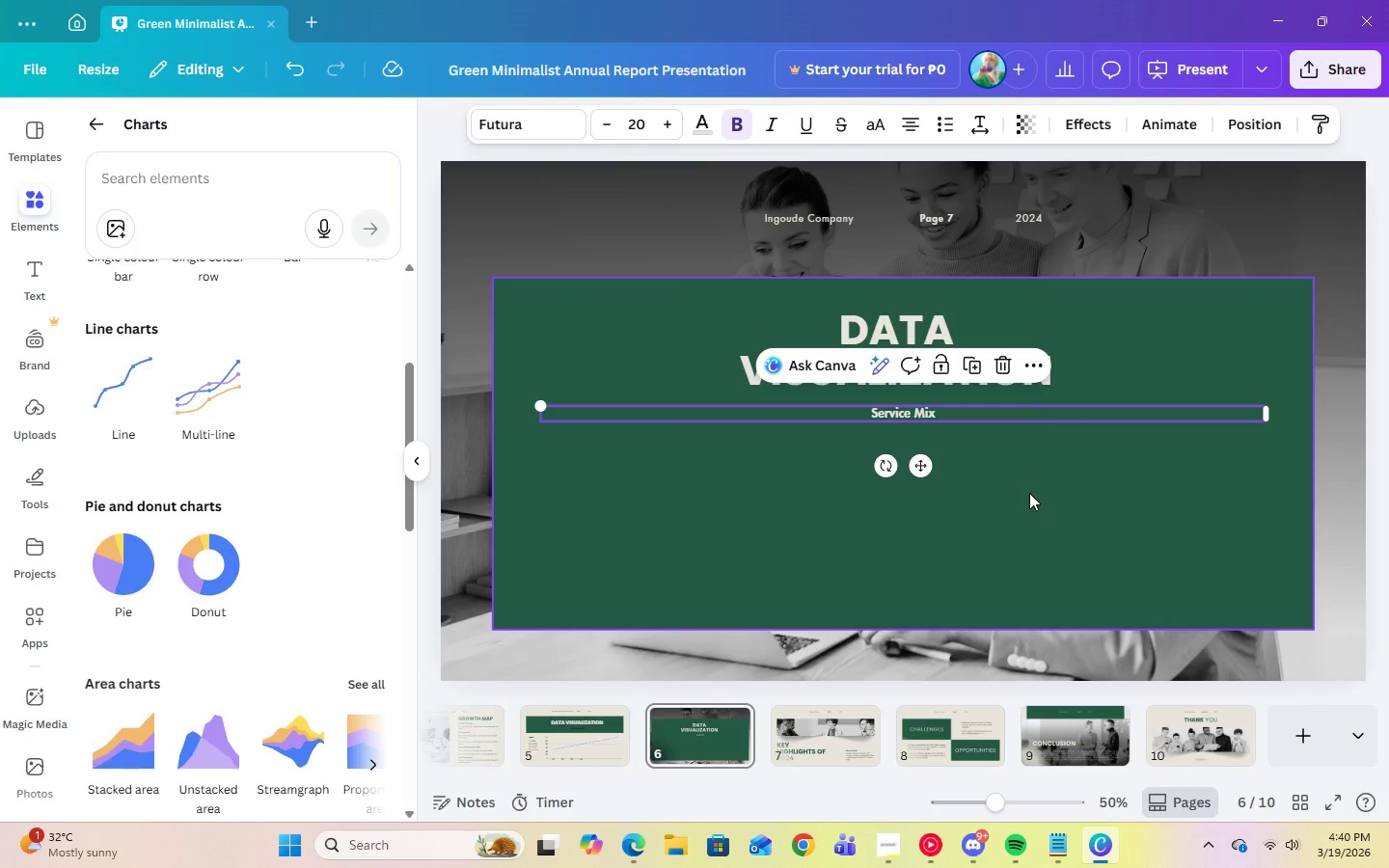 
wait(8.47)
 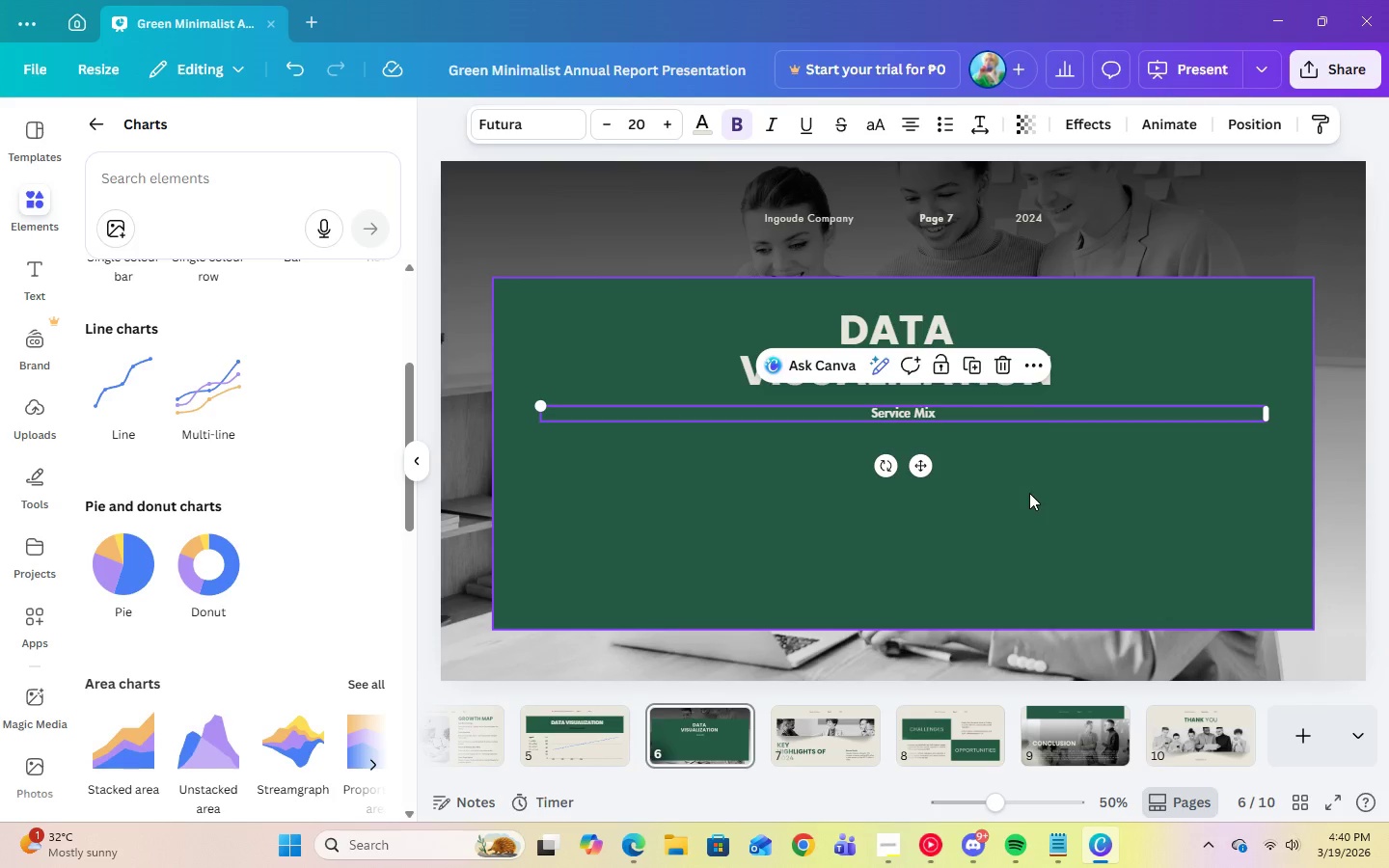 
left_click([991, 472])
 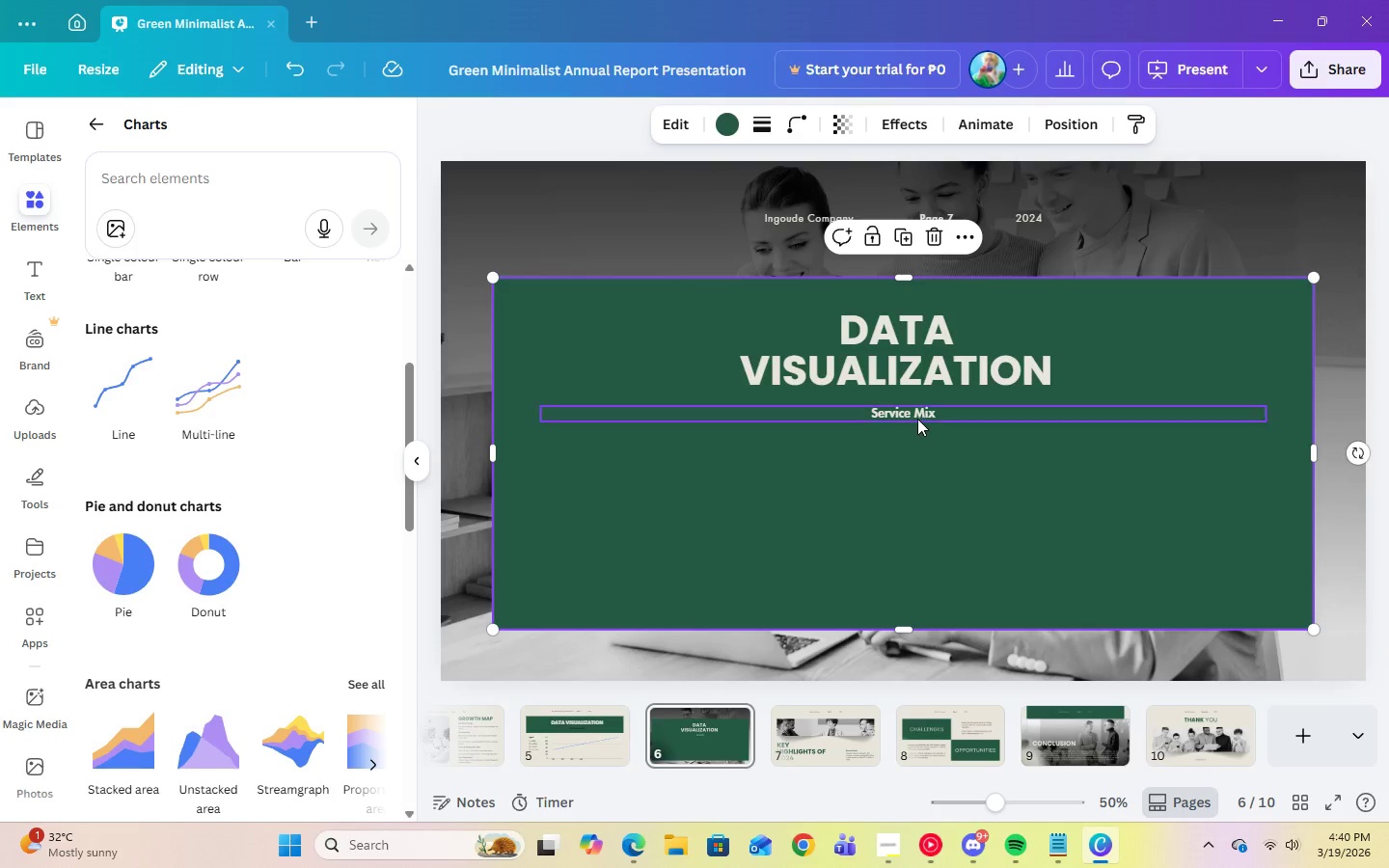 
left_click([916, 416])
 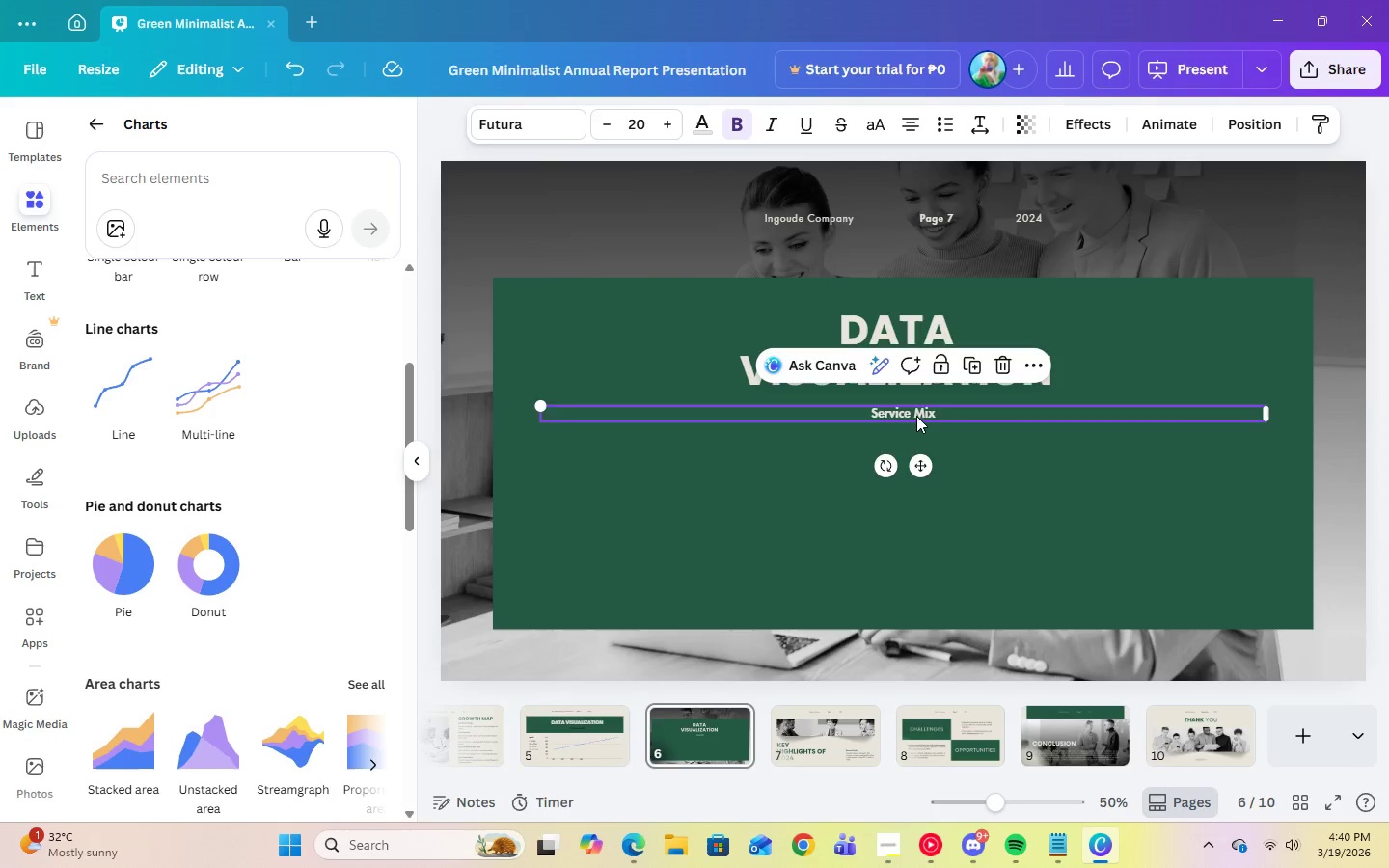 
left_click_drag(start_coordinate=[916, 416], to_coordinate=[918, 534])
 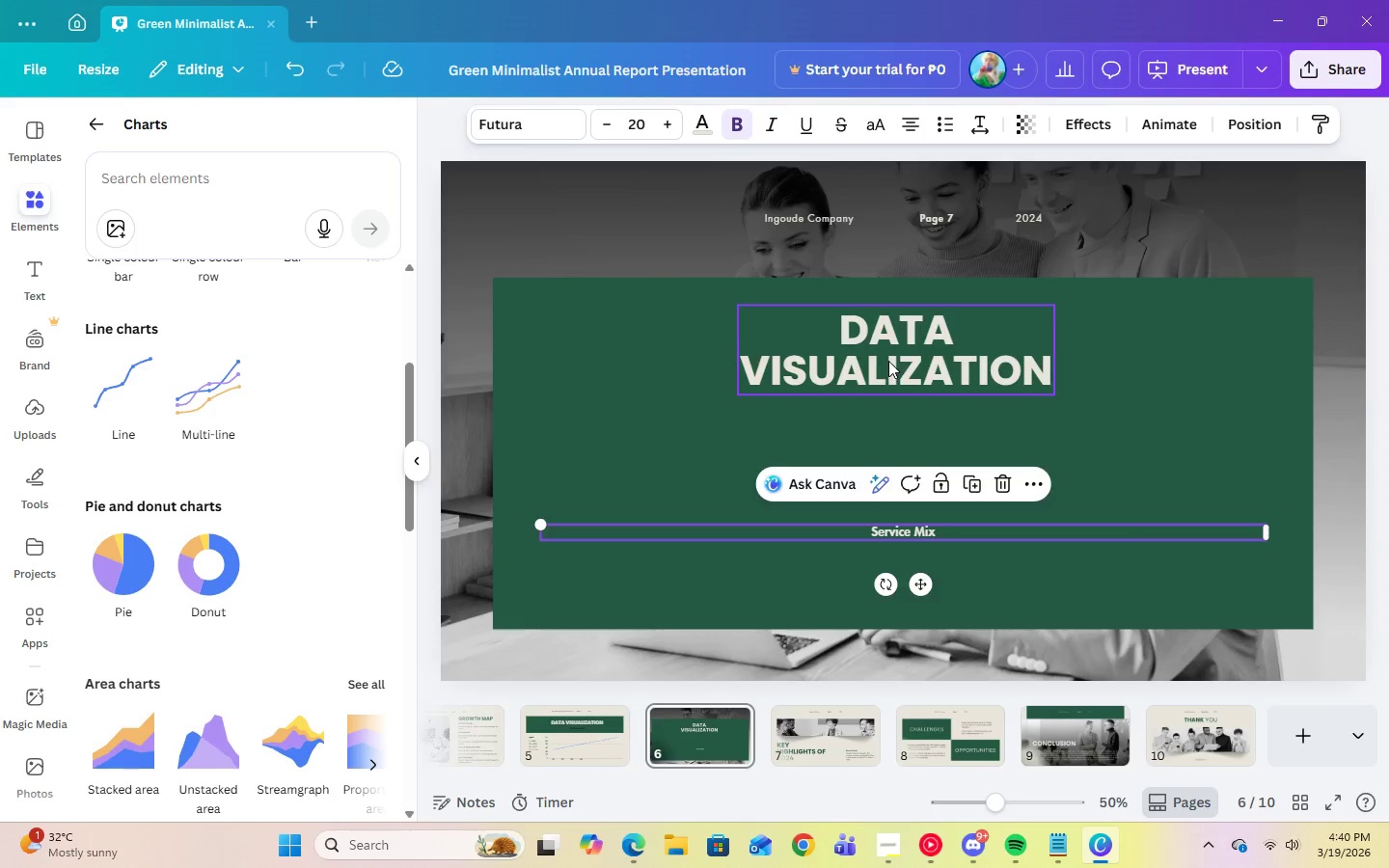 
left_click([888, 361])
 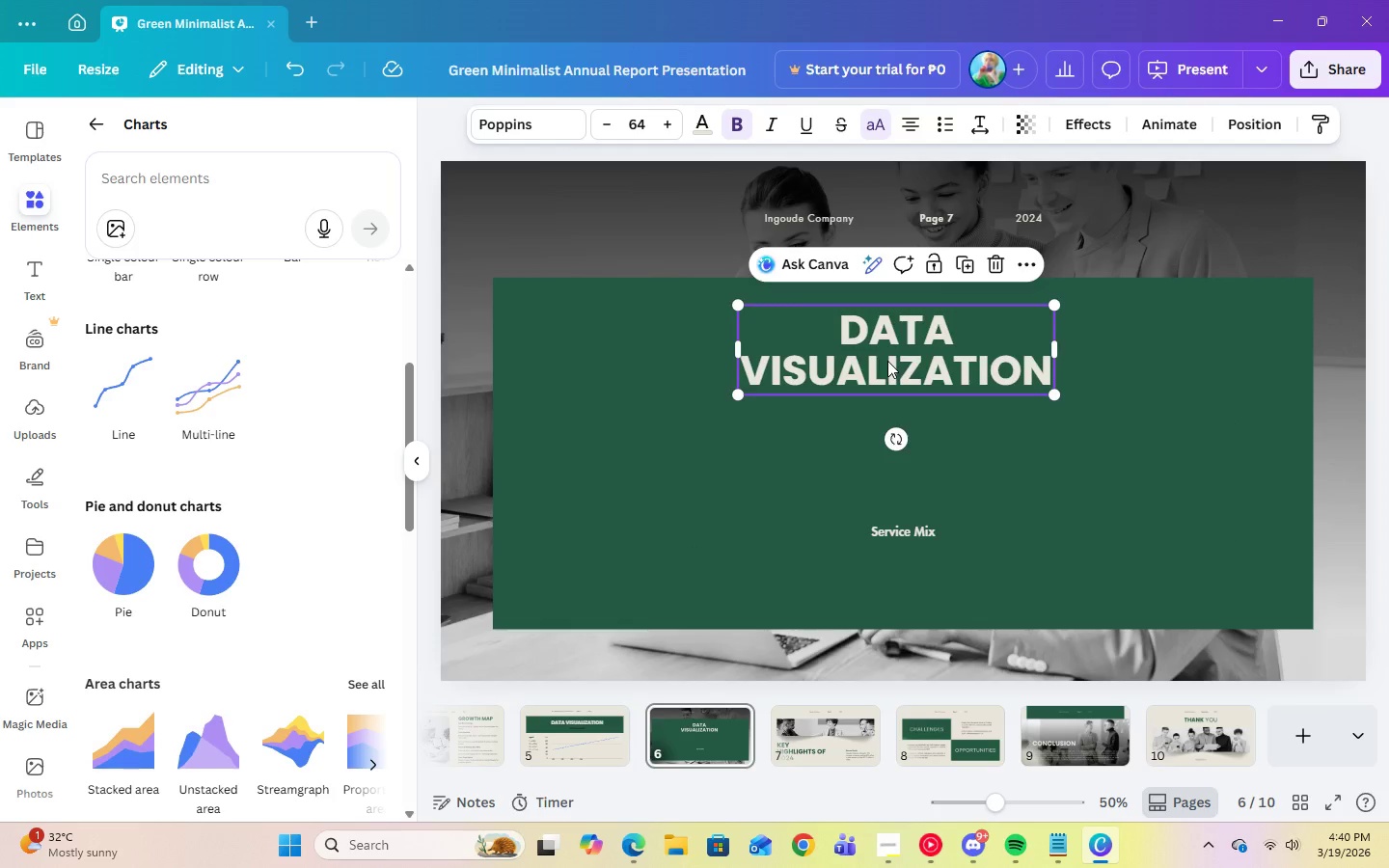 
left_click_drag(start_coordinate=[888, 361], to_coordinate=[687, 360])
 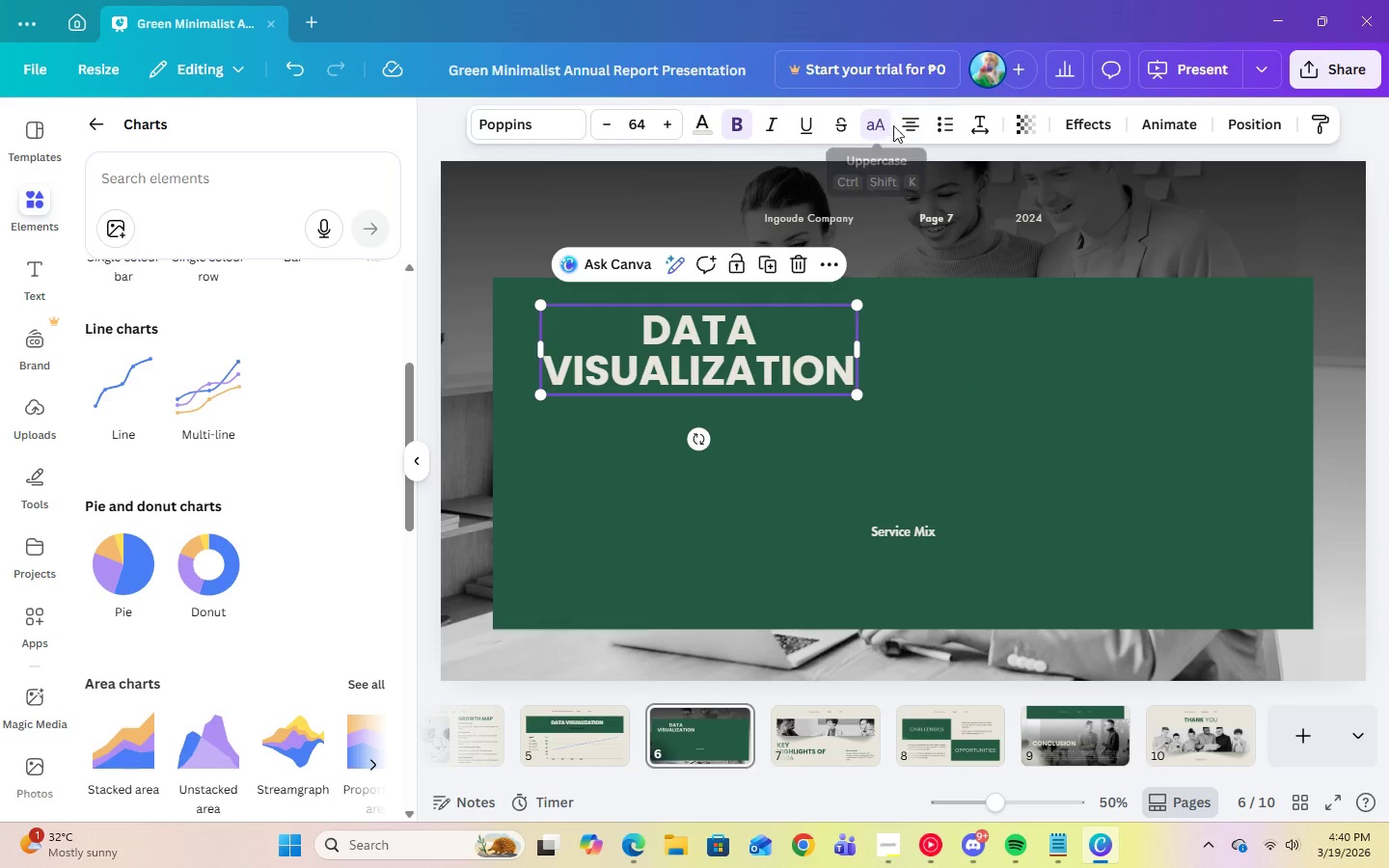 
left_click([905, 125])
 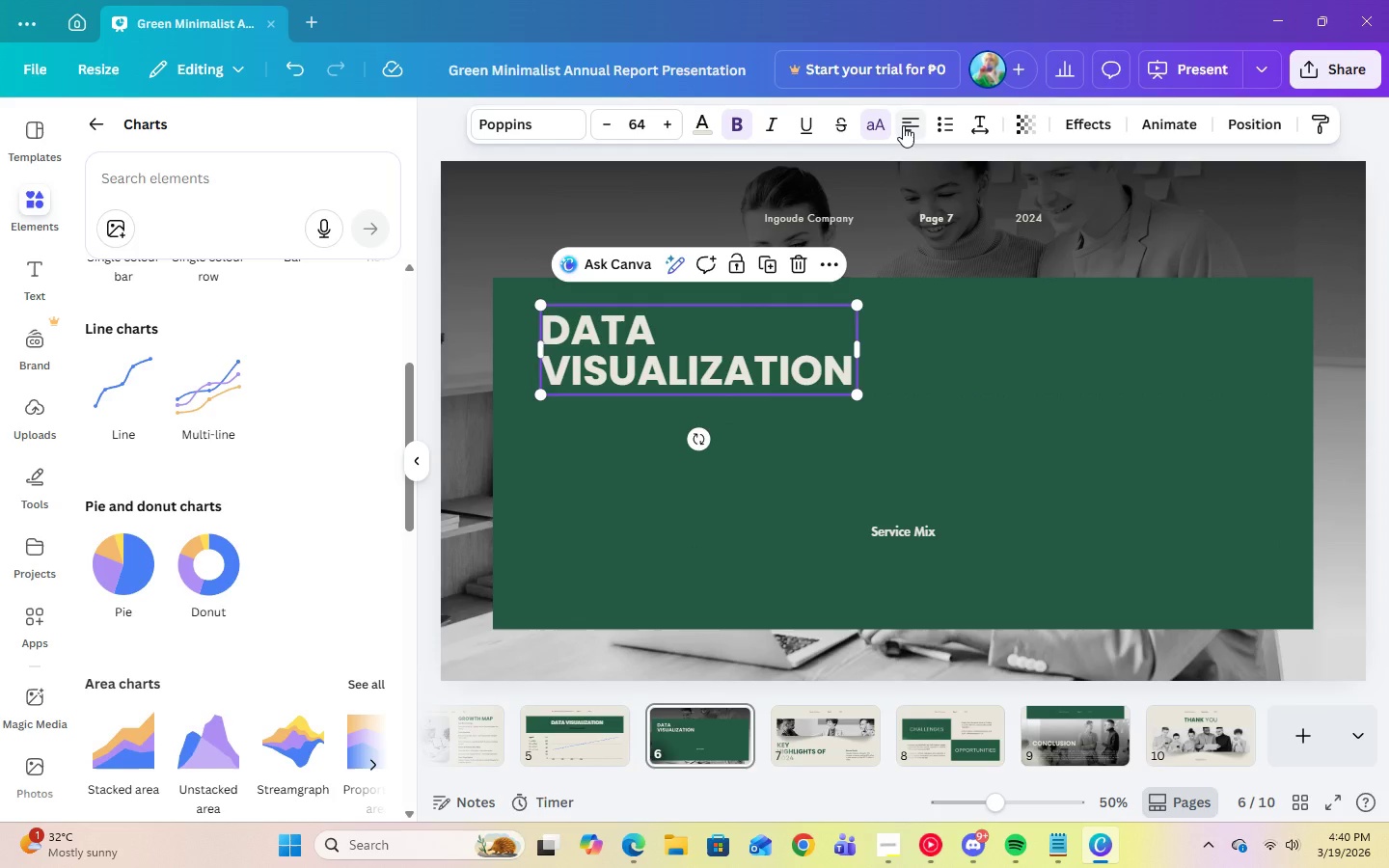 
left_click([903, 125])
 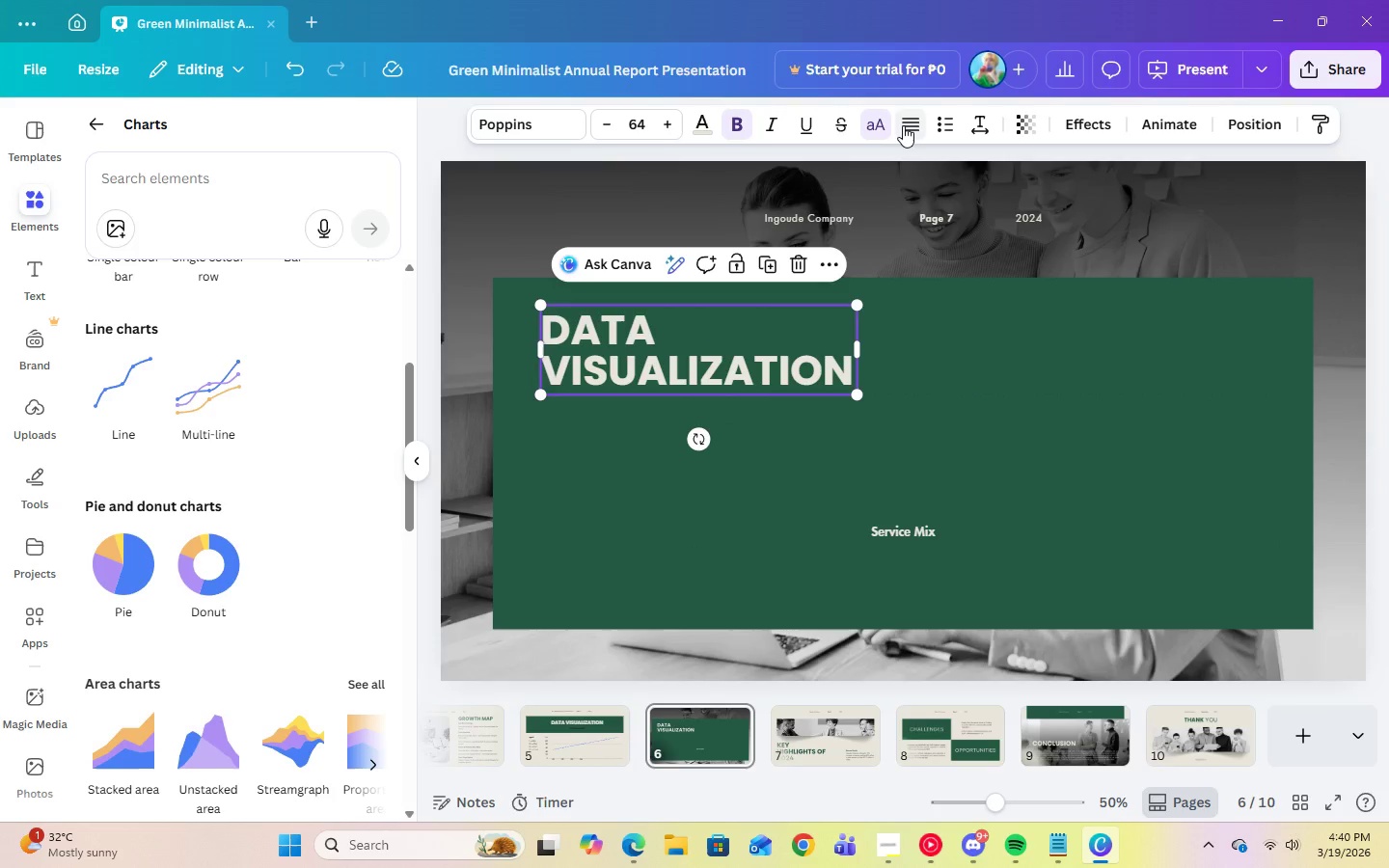 
left_click([903, 125])
 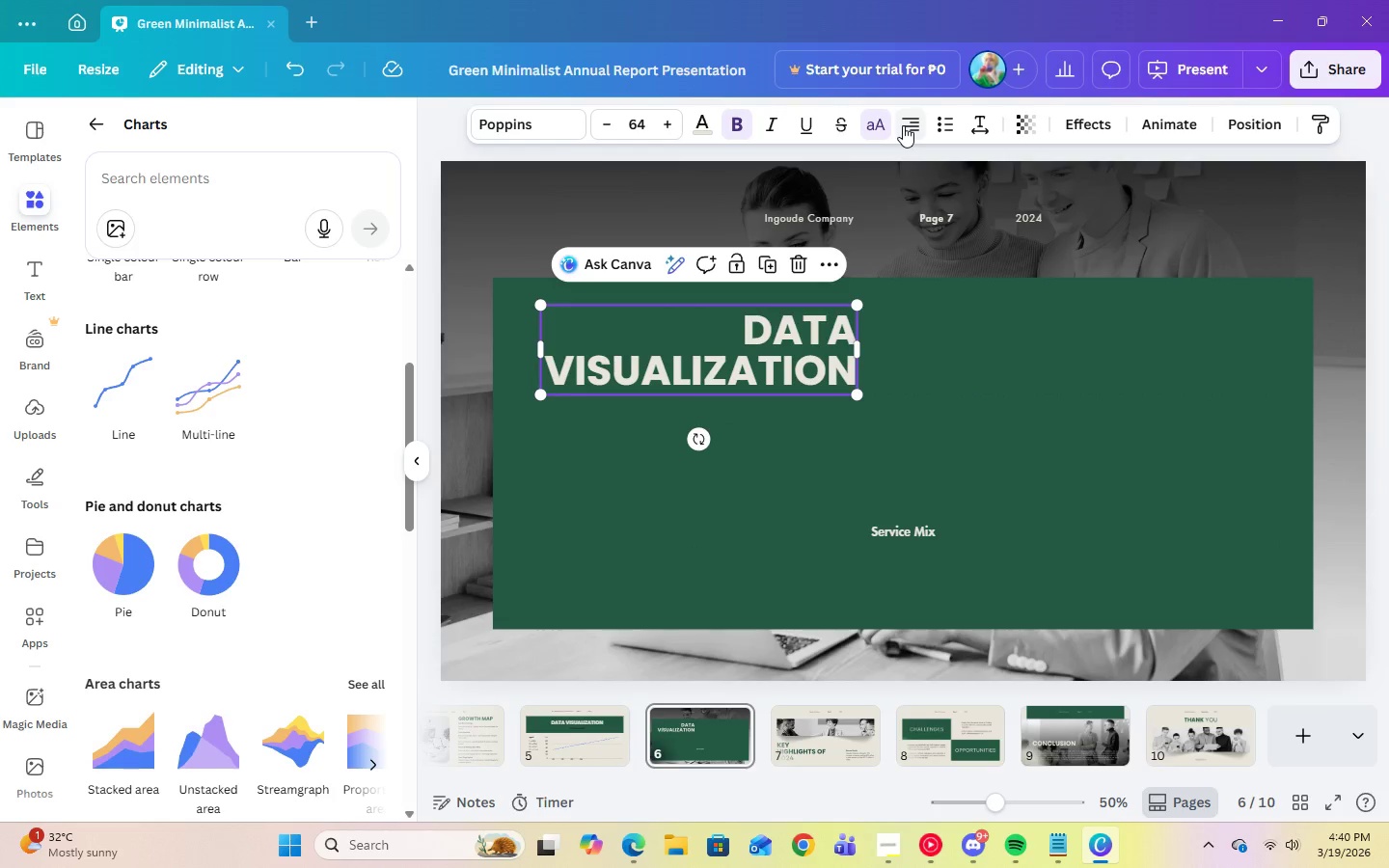 
left_click([903, 125])
 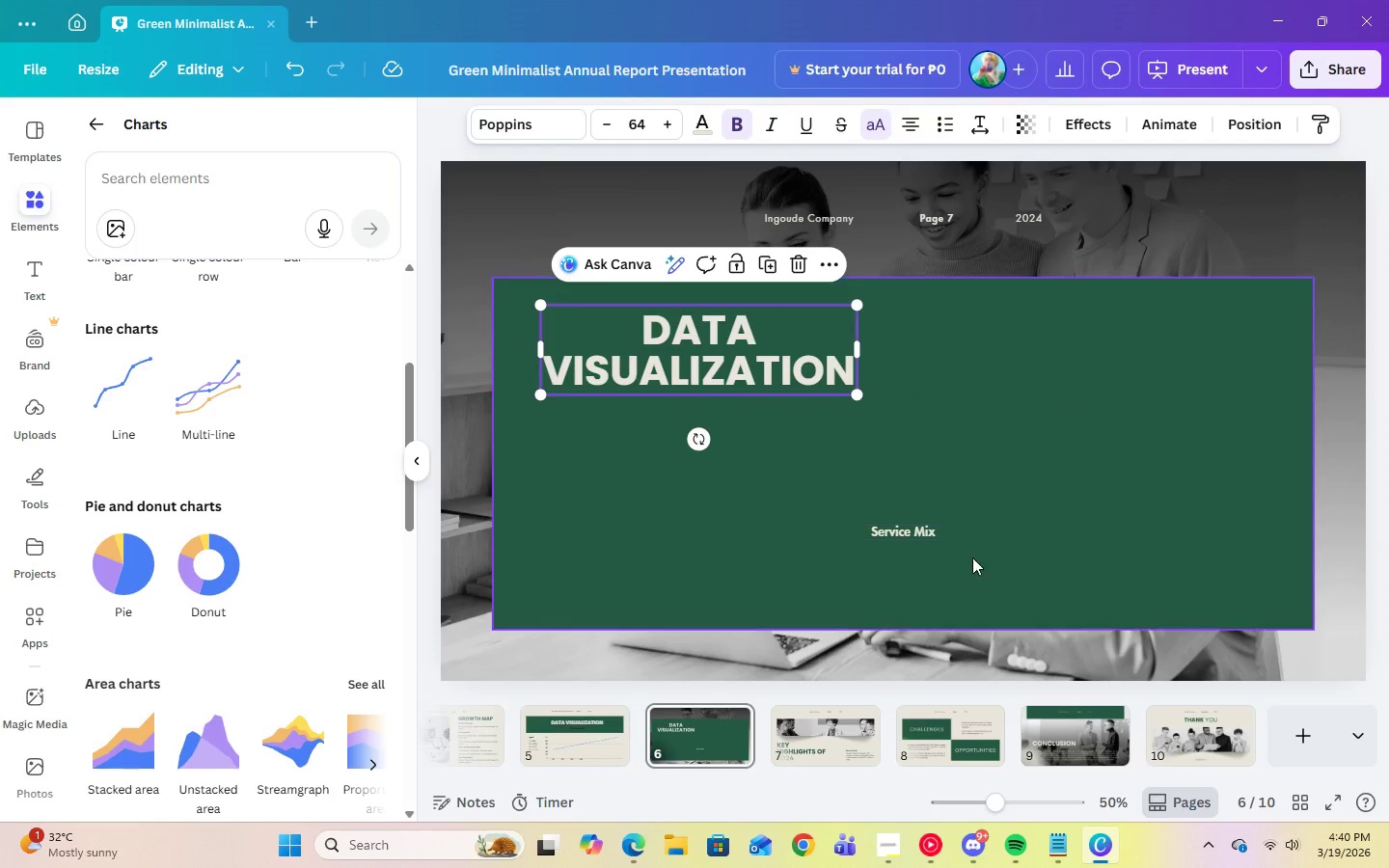 
left_click([889, 527])
 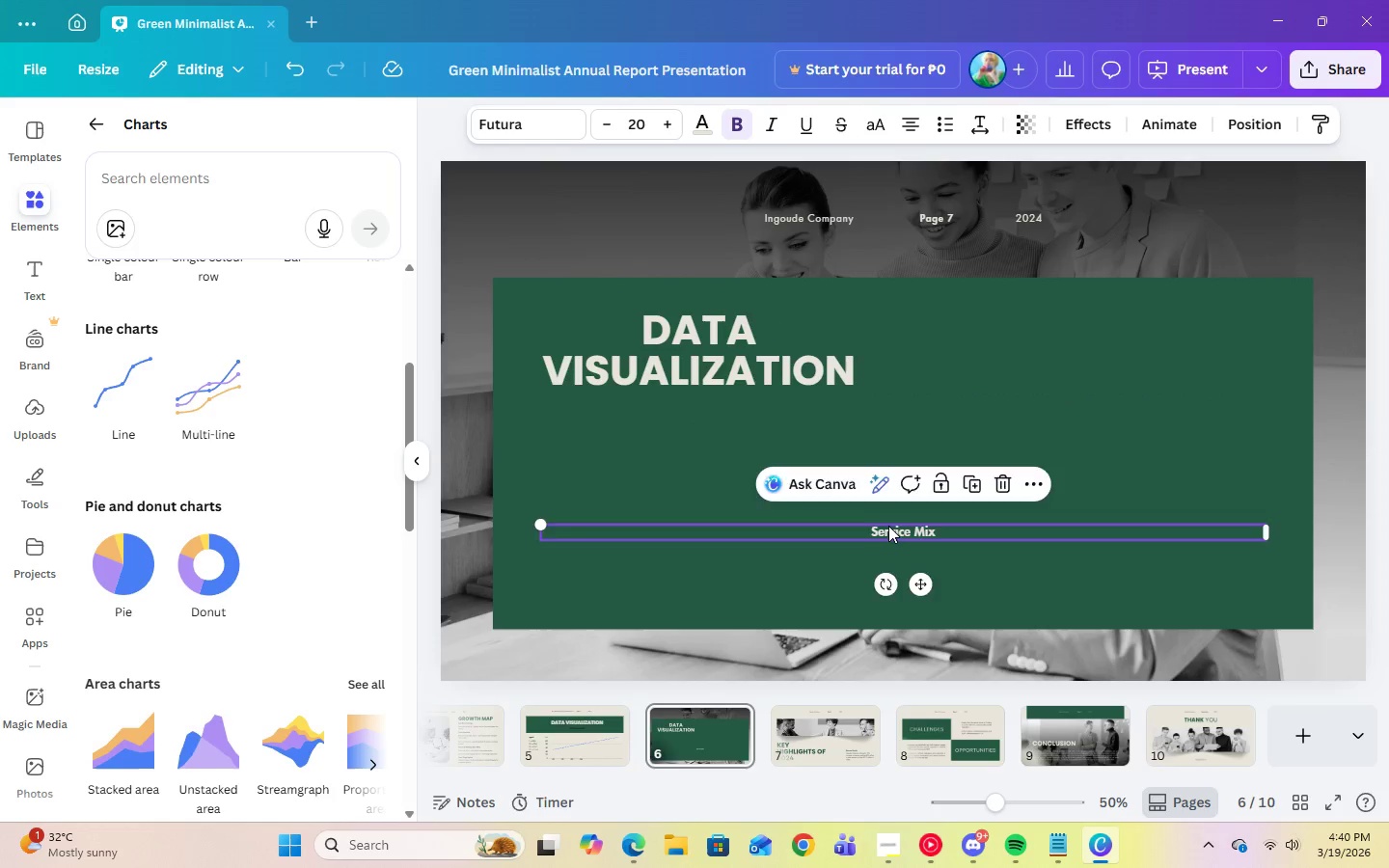 
left_click_drag(start_coordinate=[889, 527], to_coordinate=[686, 413])
 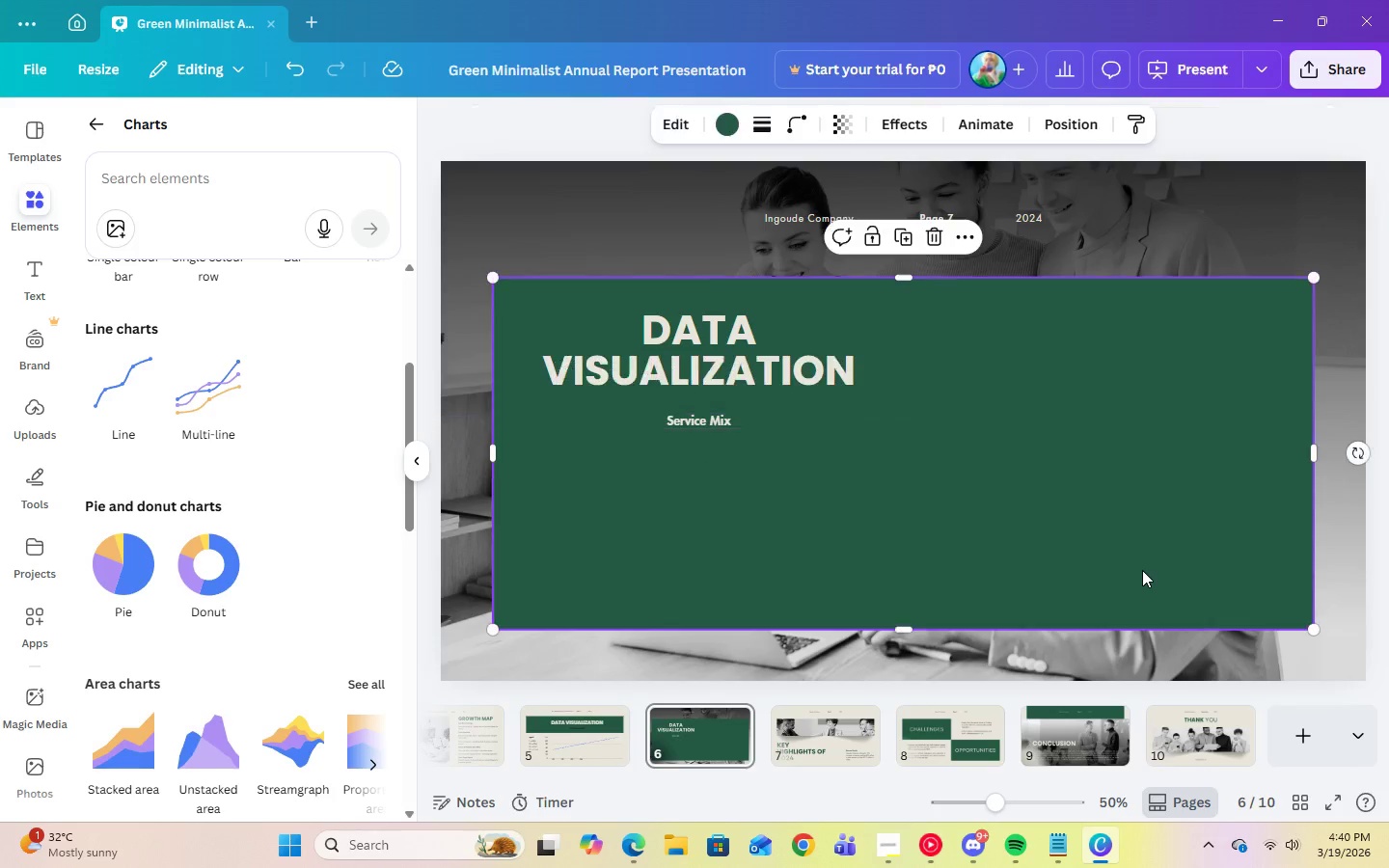 
left_click([1142, 570])
 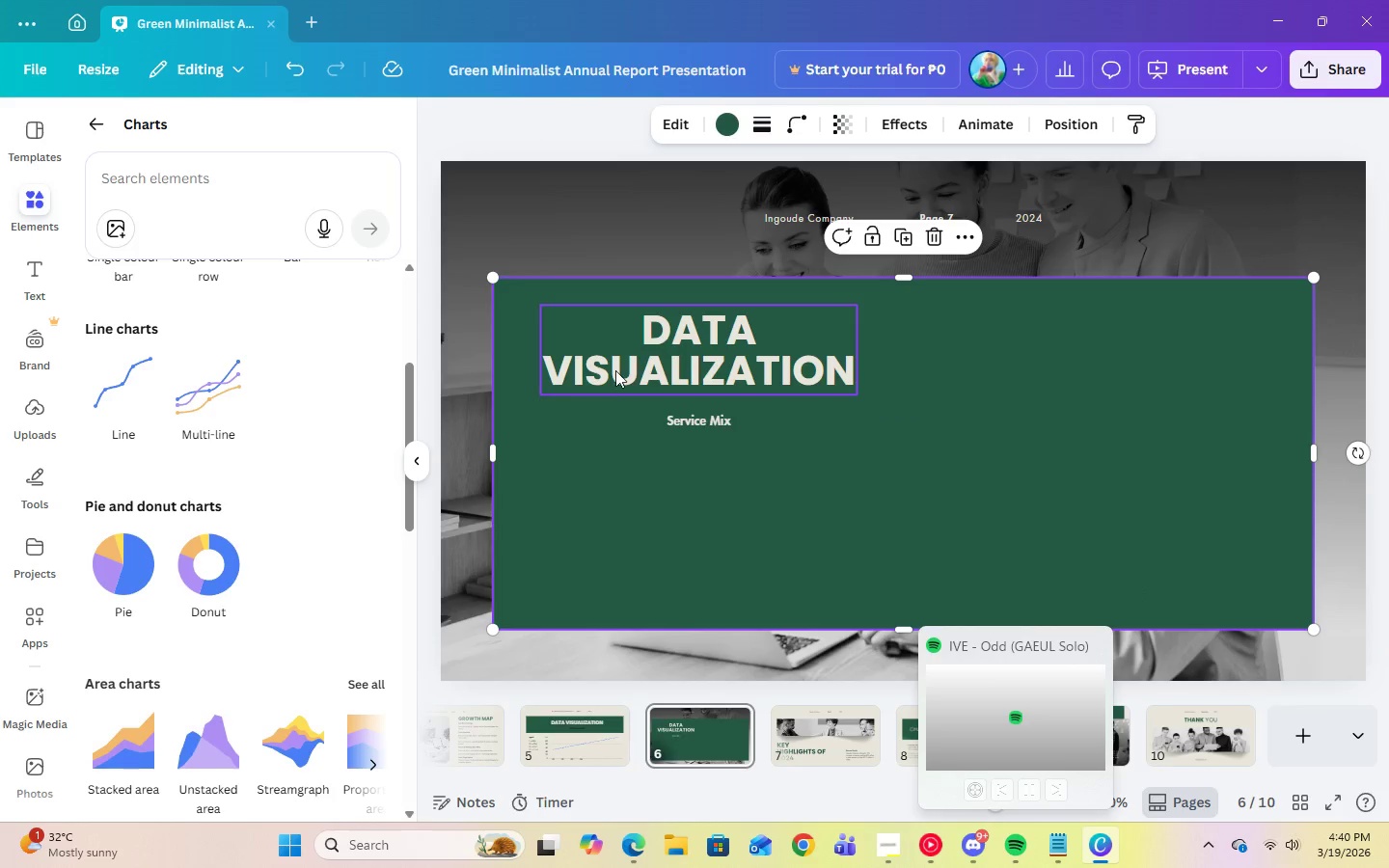 
left_click([702, 413])
 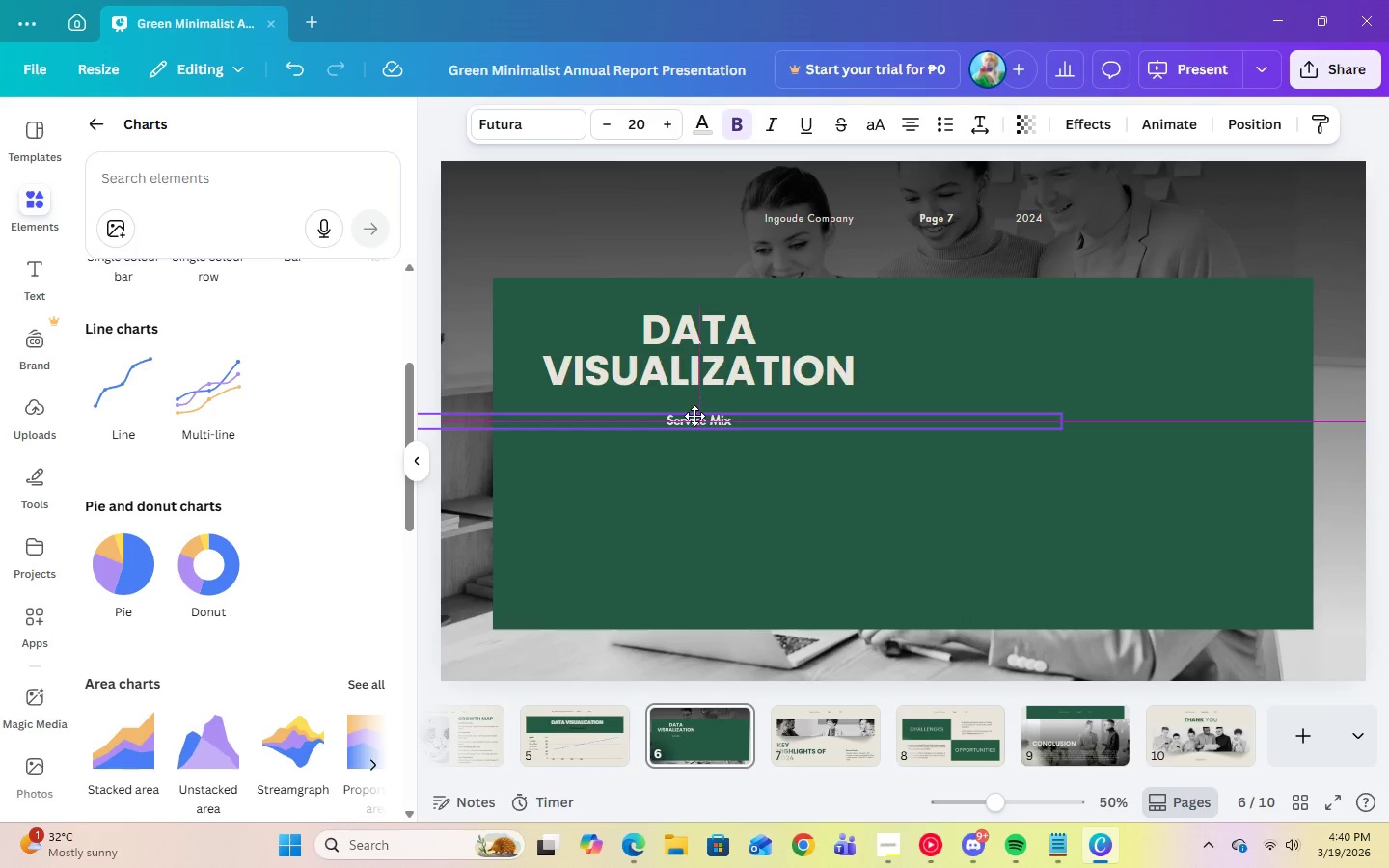 
left_click([827, 489])
 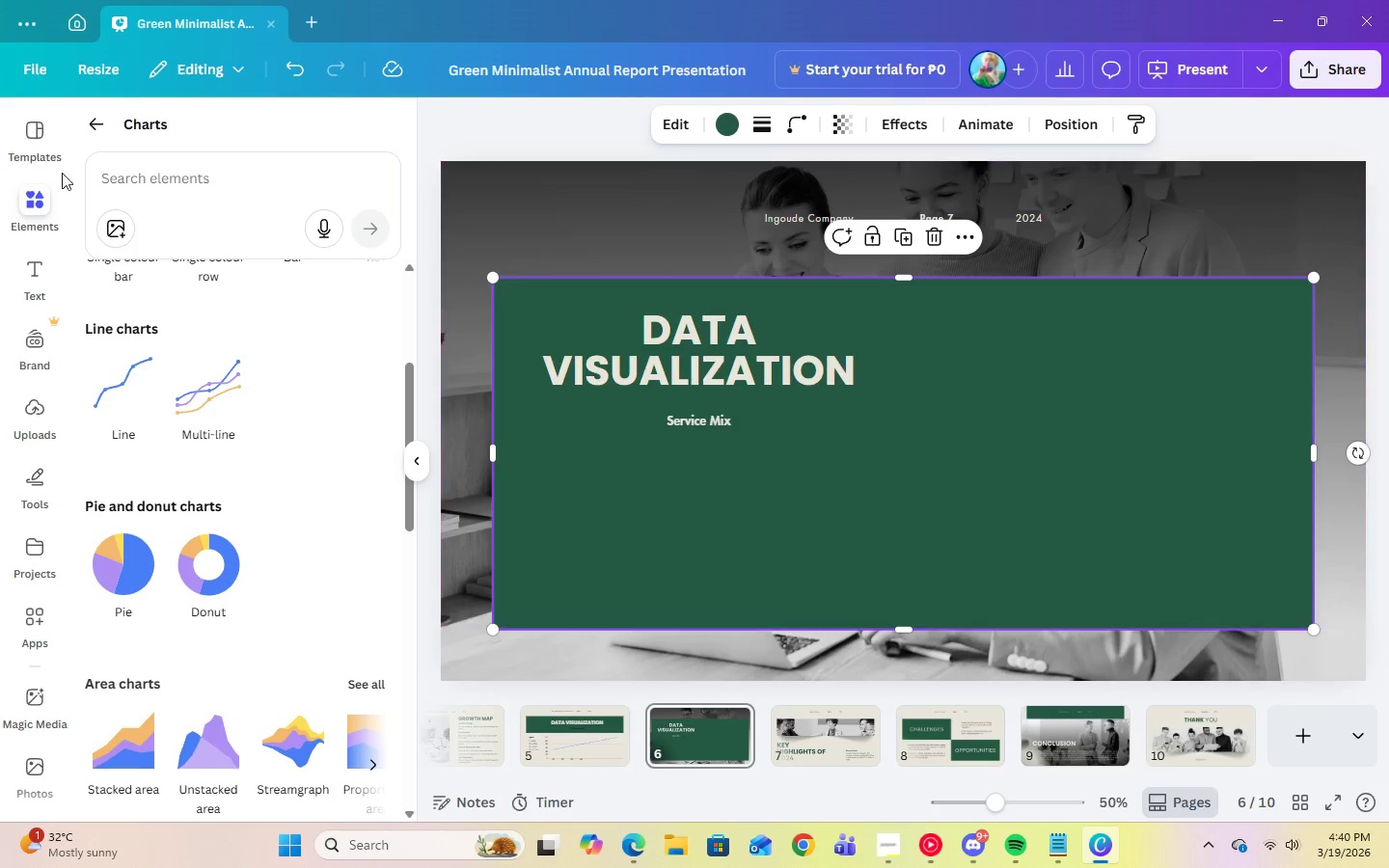 
wait(5.23)
 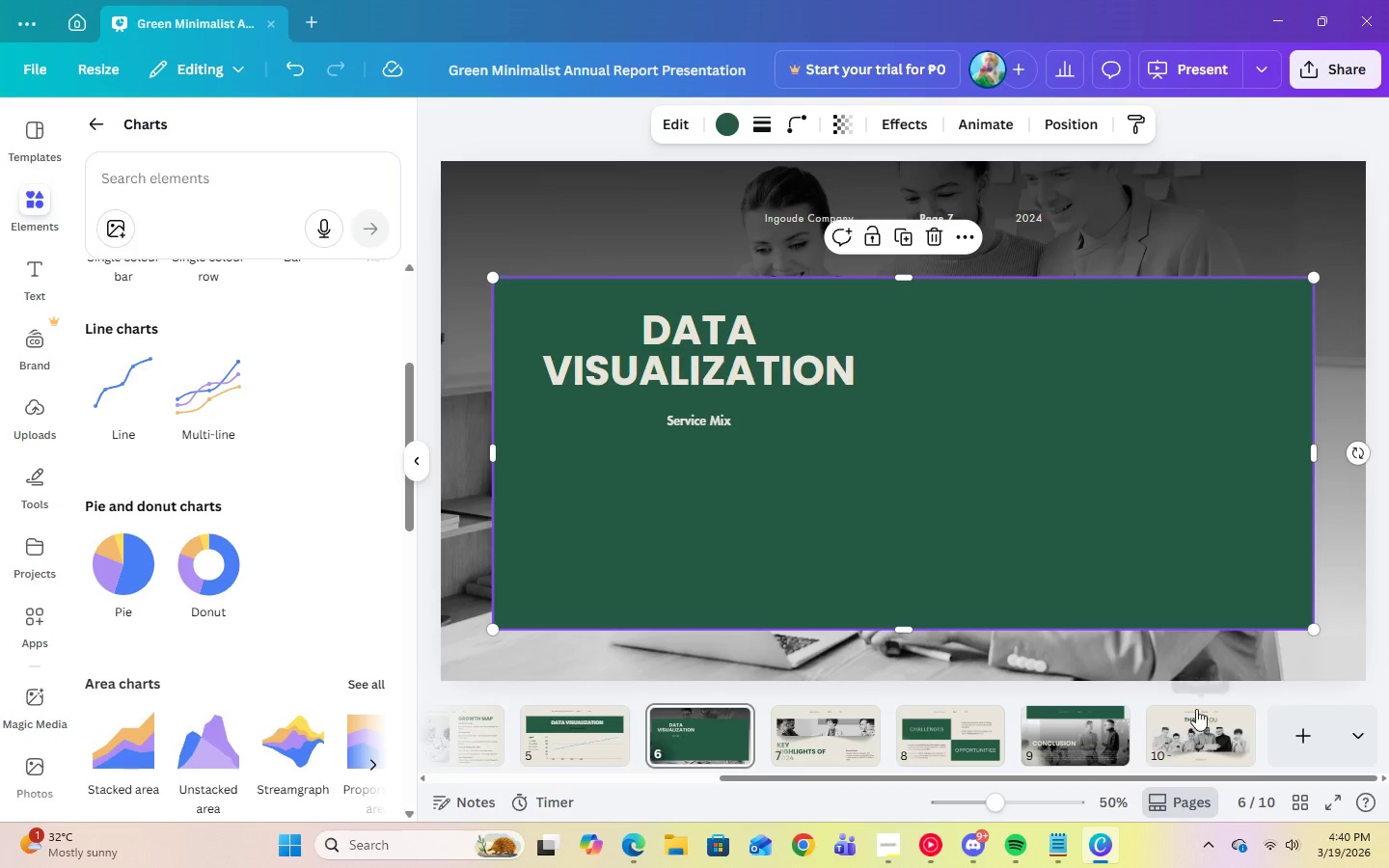 
scroll: coordinate [139, 557], scroll_direction: down, amount: 2.0
 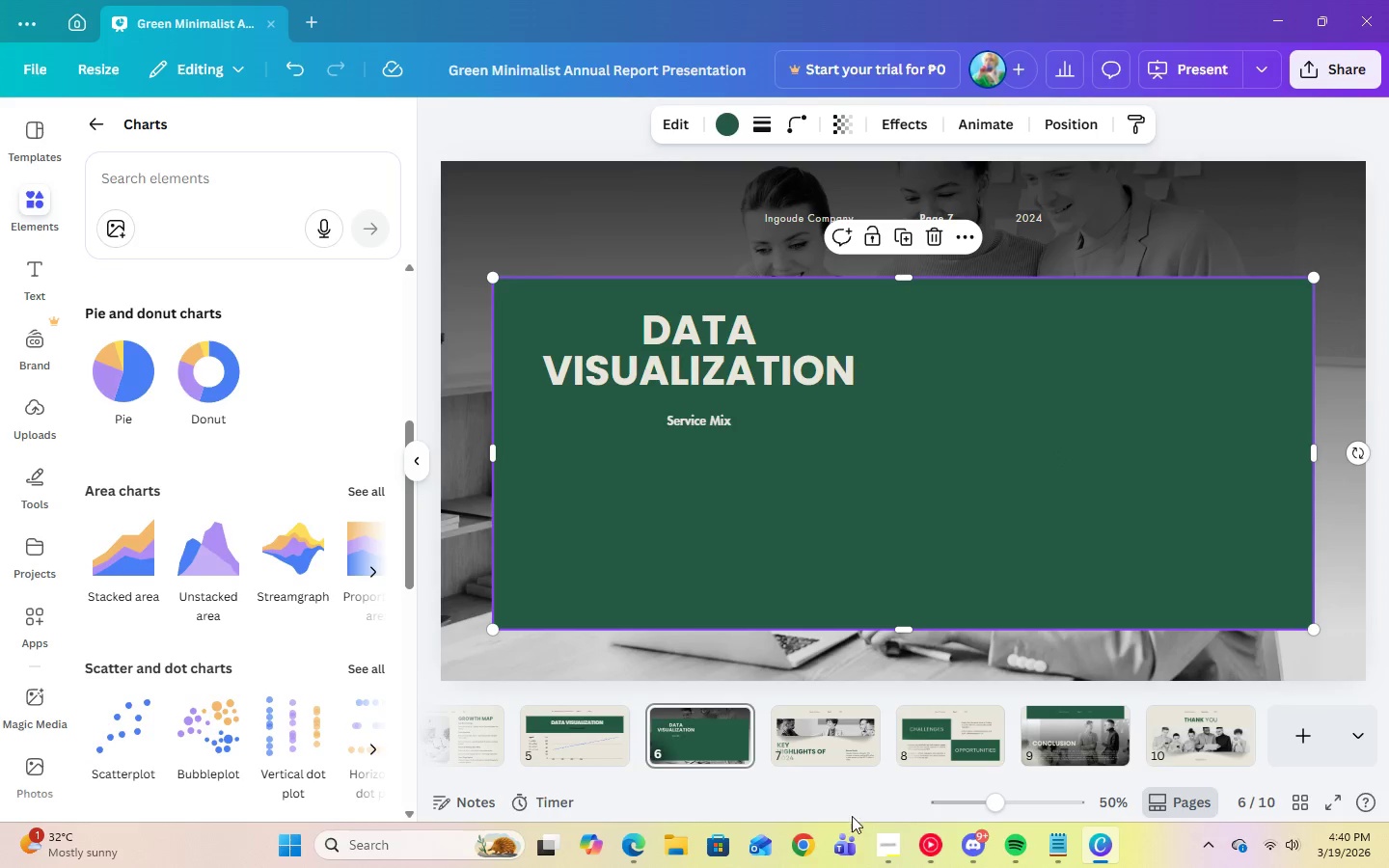 
left_click([877, 848])